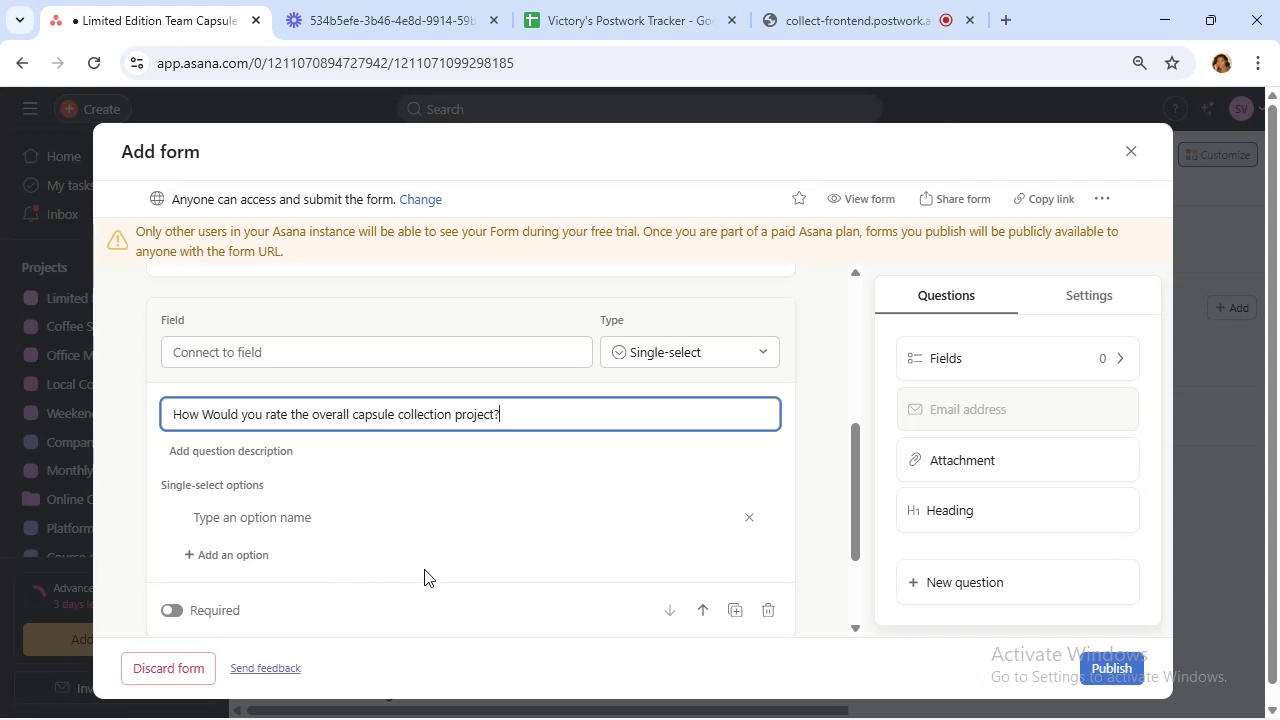 
type( (1-5))
 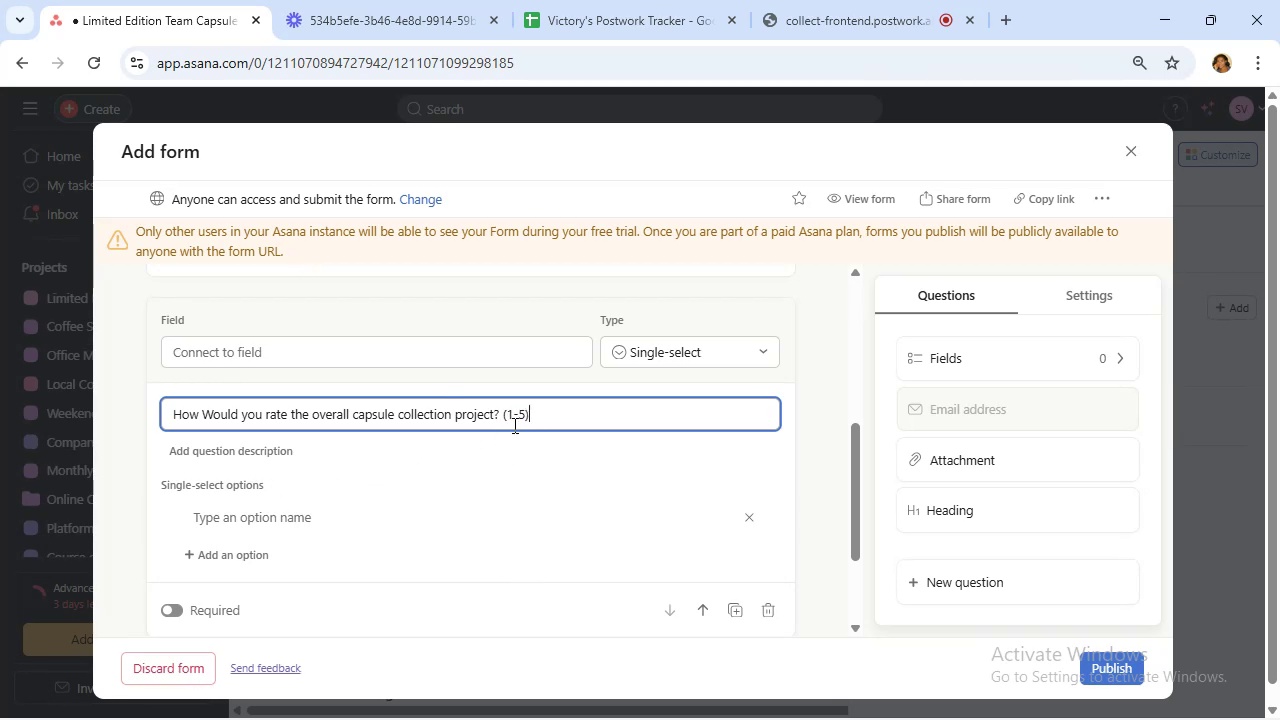 
left_click([690, 356])
 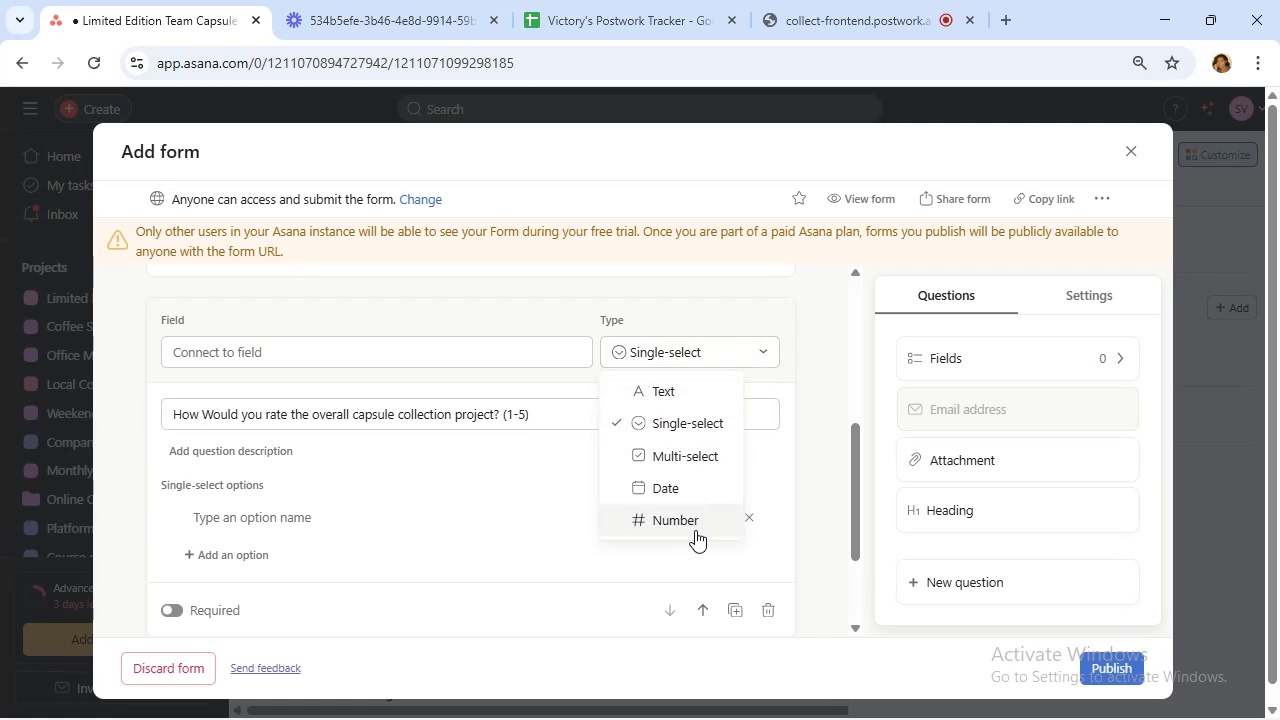 
left_click([693, 525])
 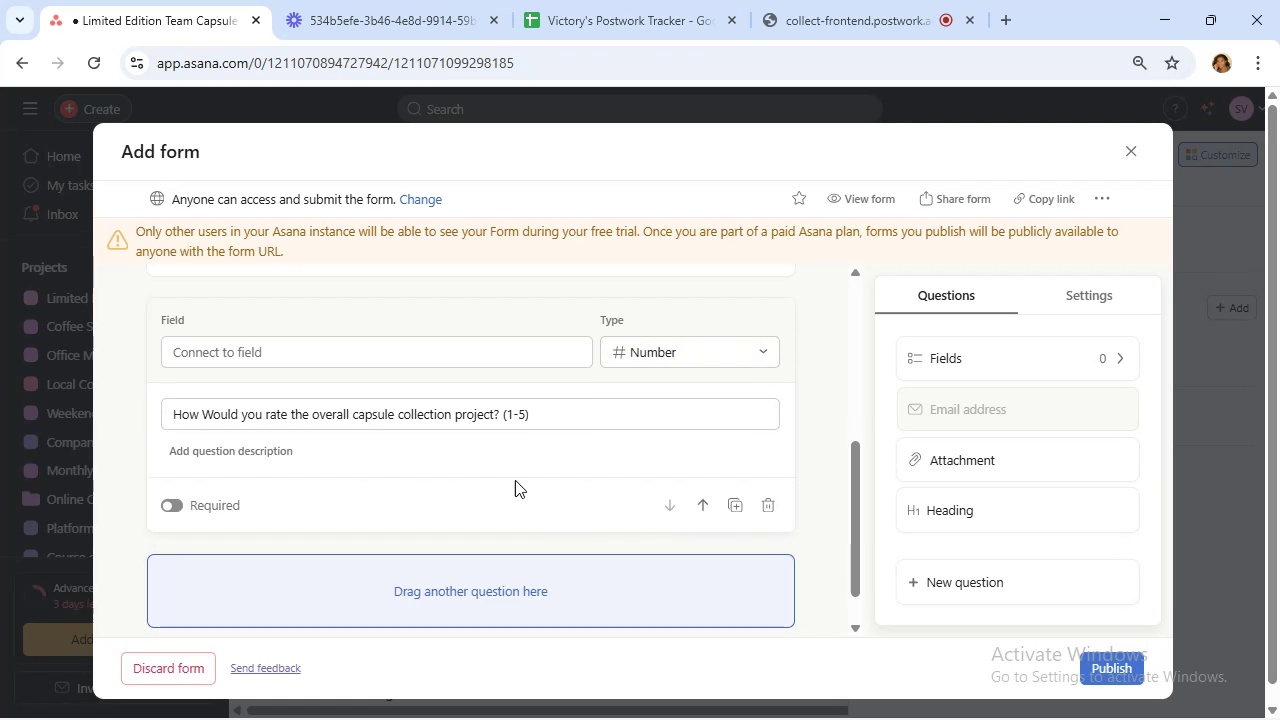 
wait(5.74)
 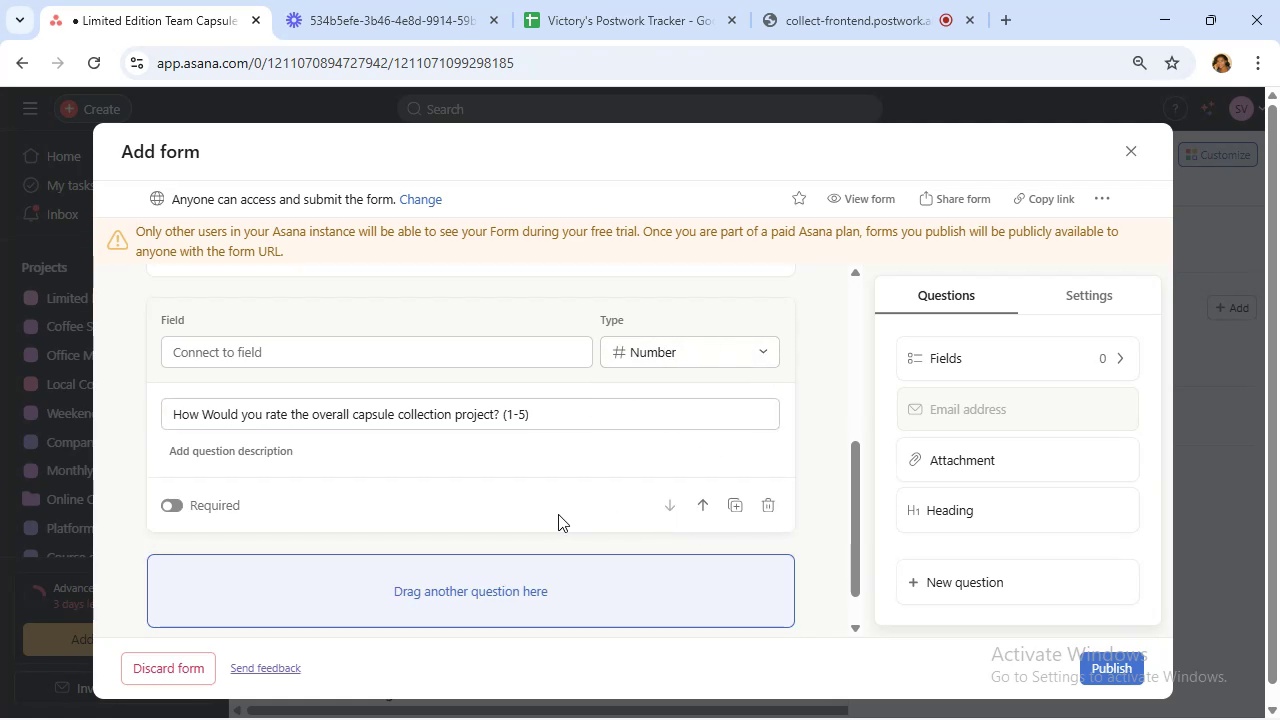 
left_click([974, 586])
 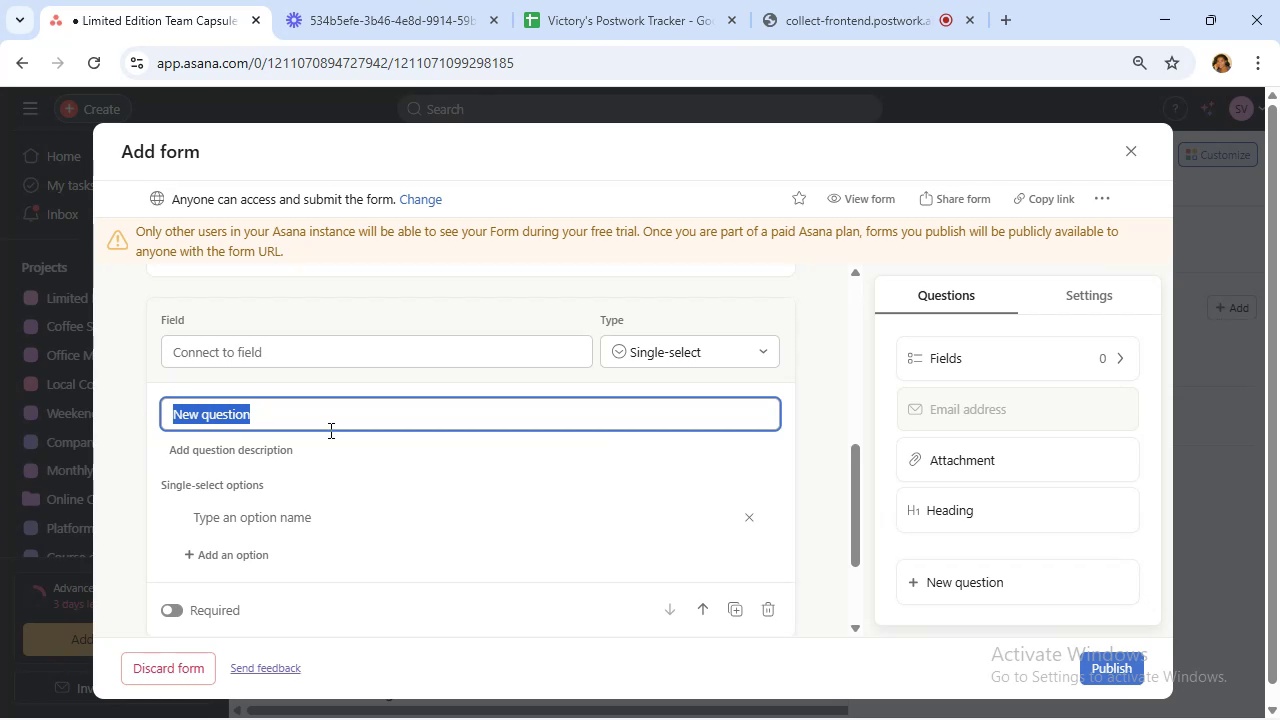 
wait(9.18)
 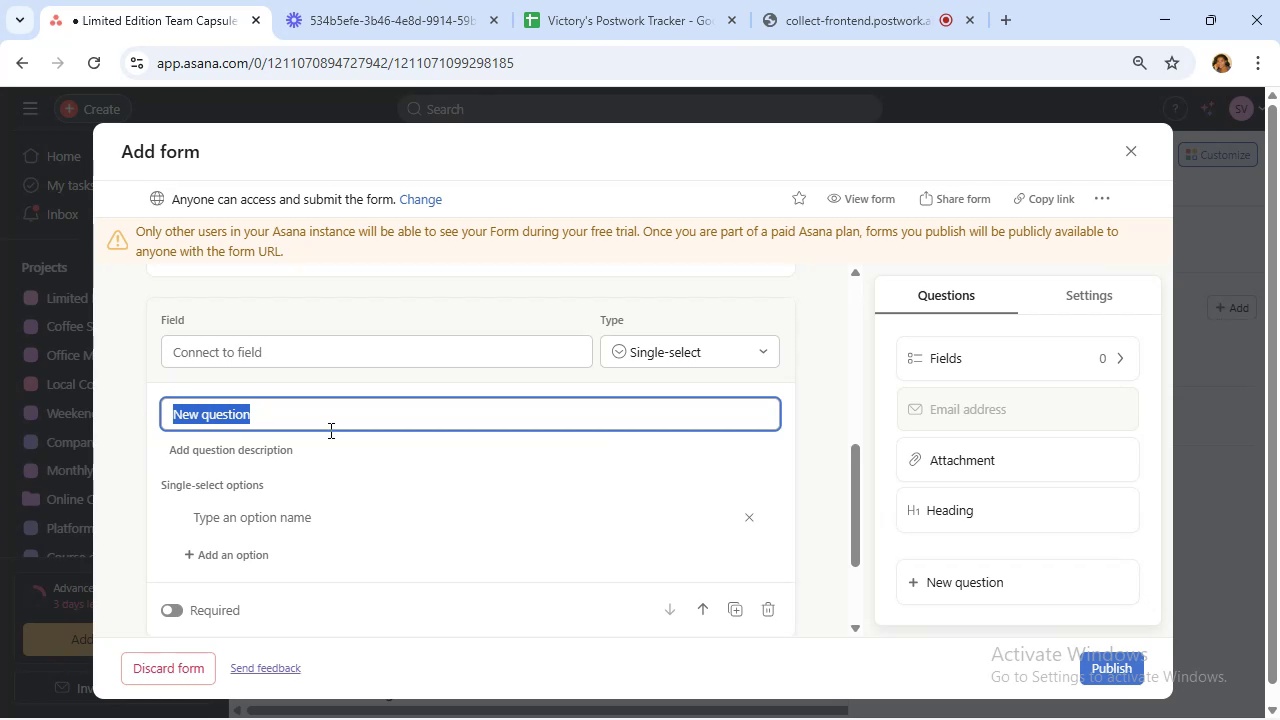 
type(What could be improved?)
 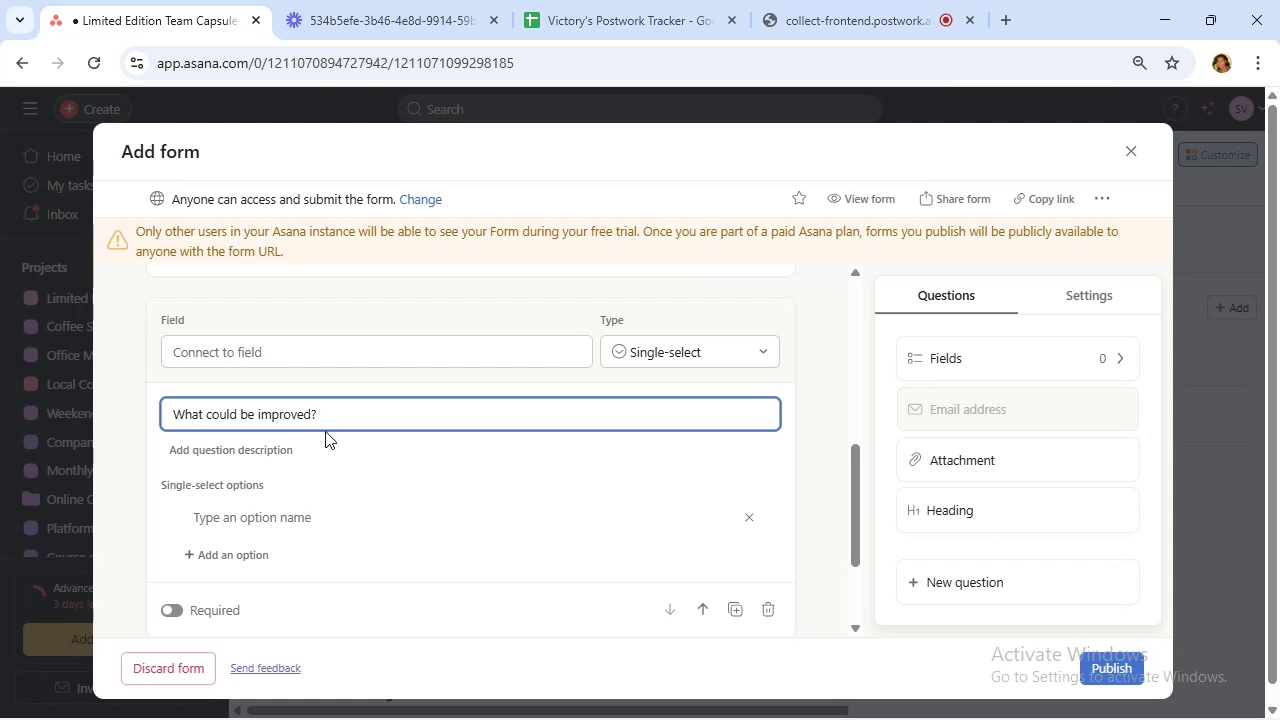 
wait(10.98)
 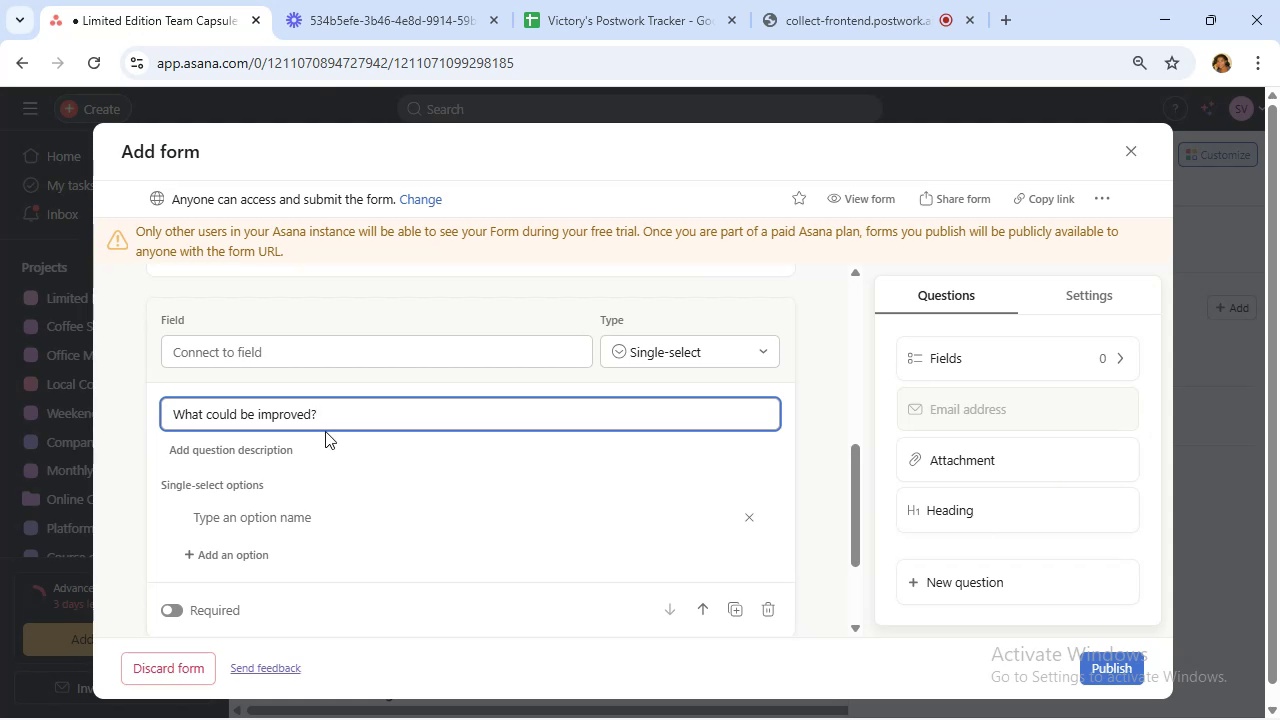 
left_click([659, 357])
 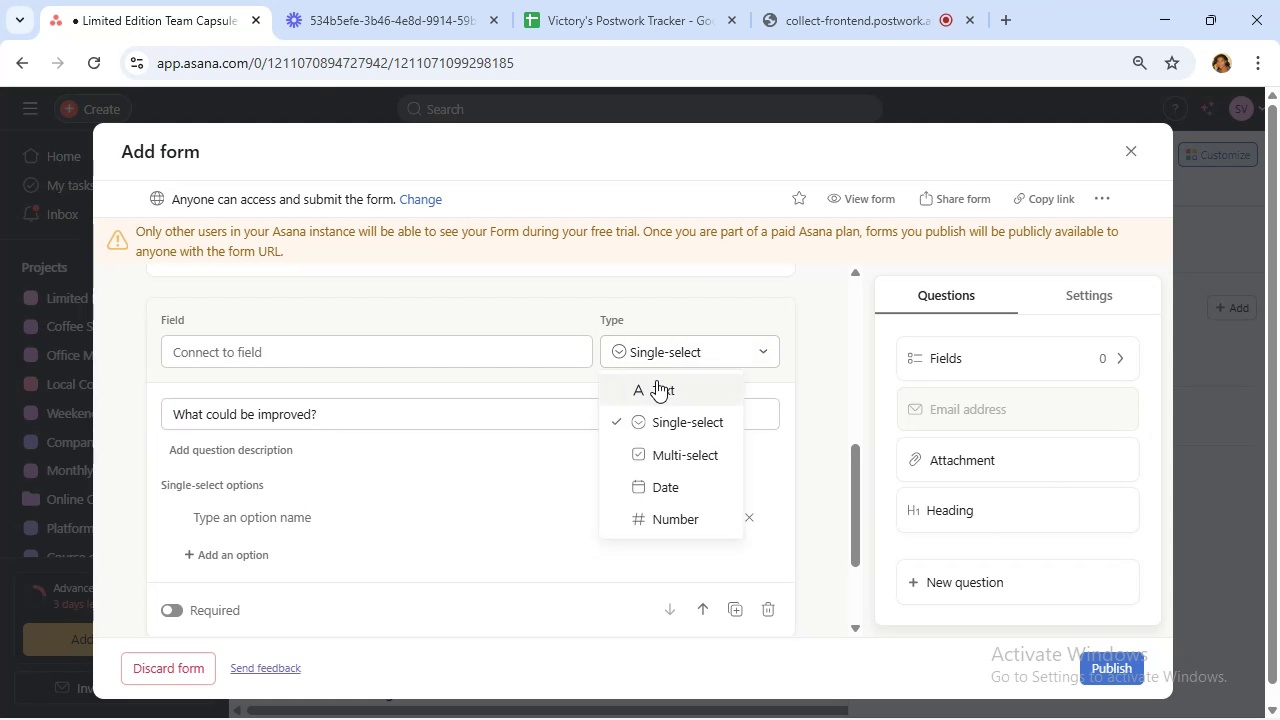 
left_click([656, 380])
 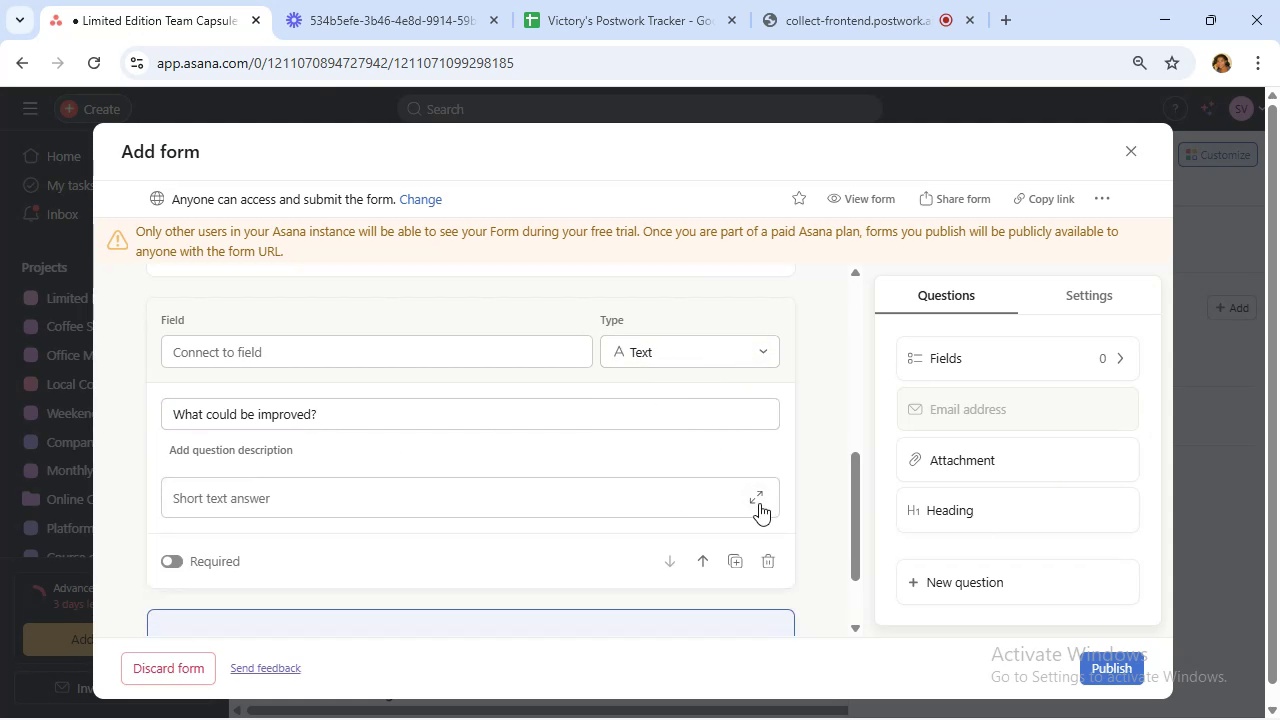 
left_click([747, 498])
 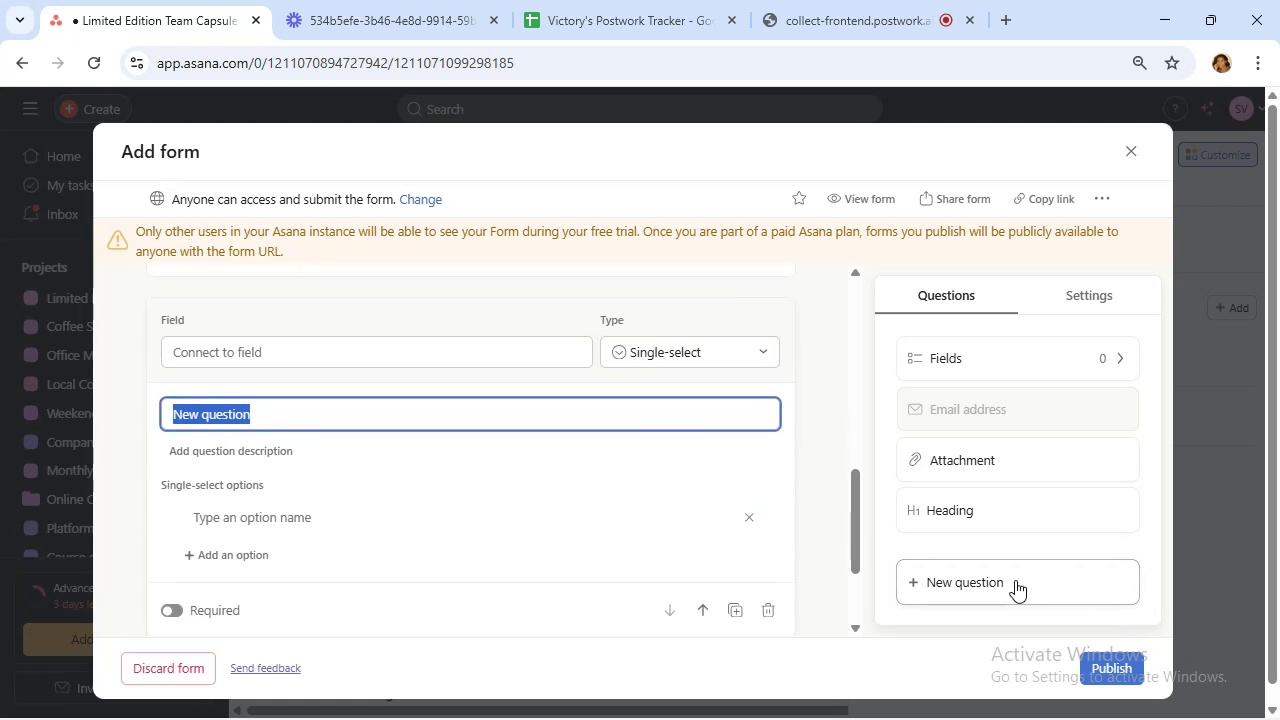 
wait(49.87)
 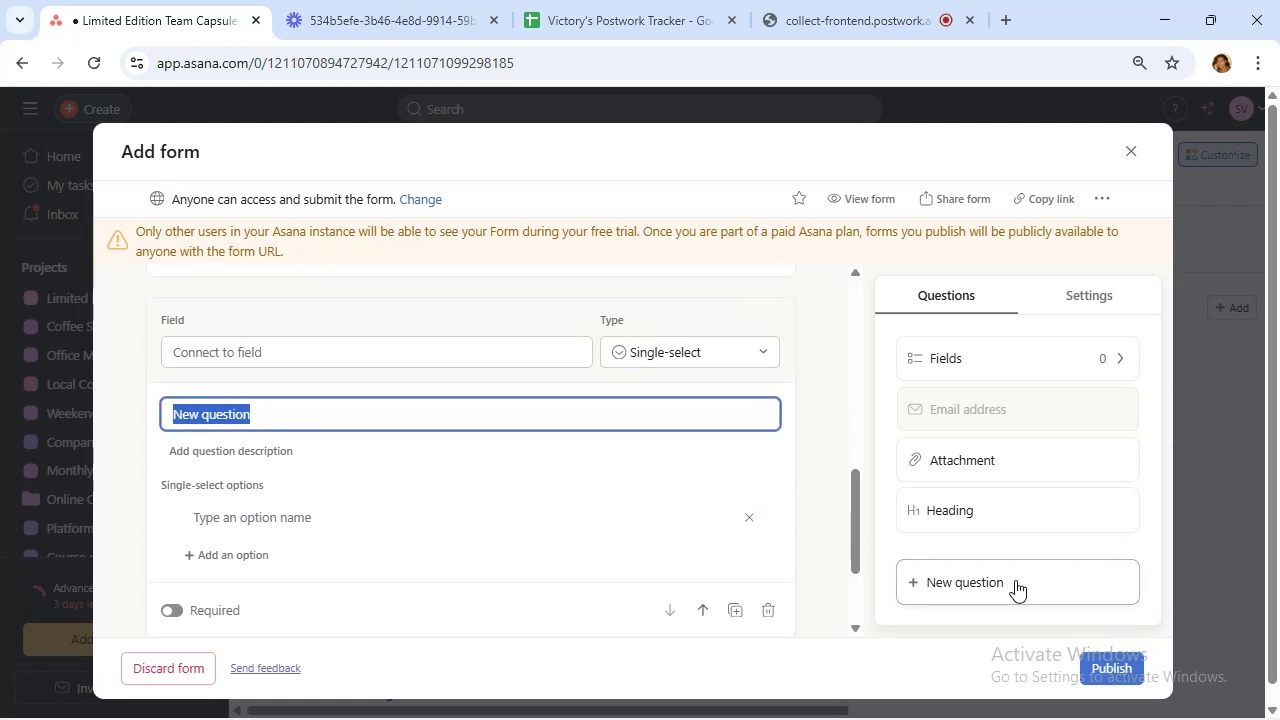 
type(What was your )
 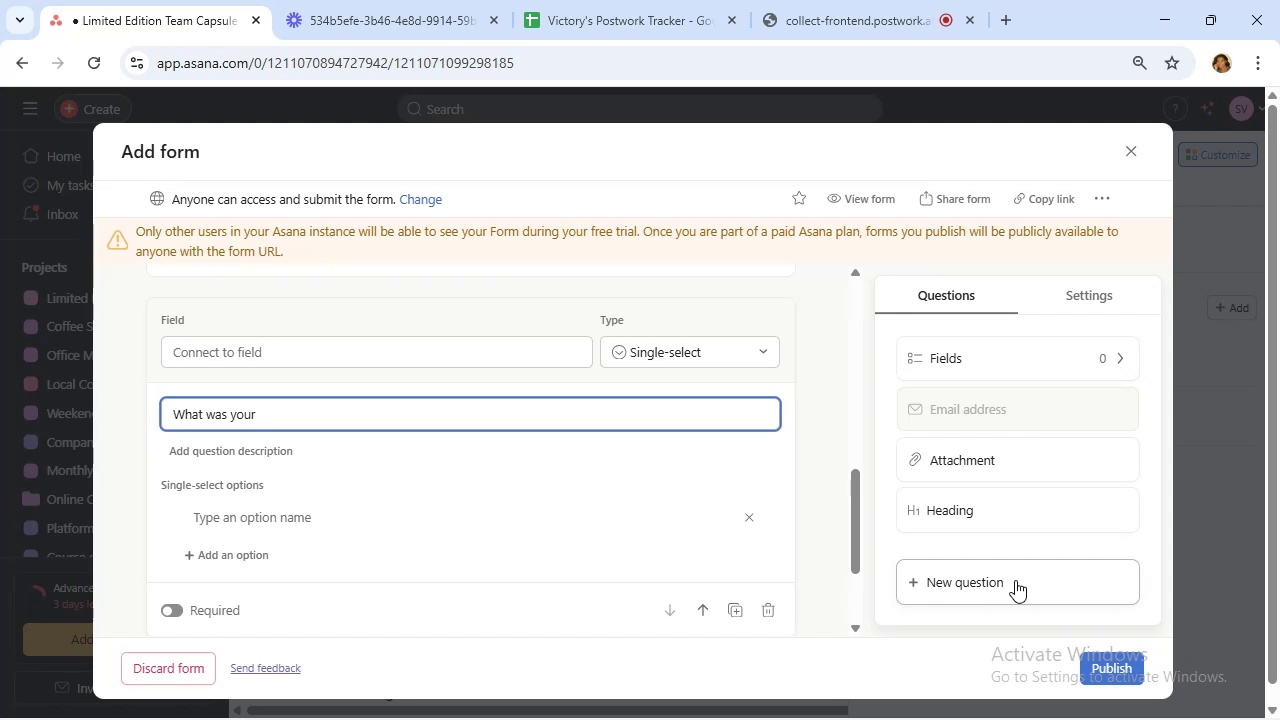 
wait(12.25)
 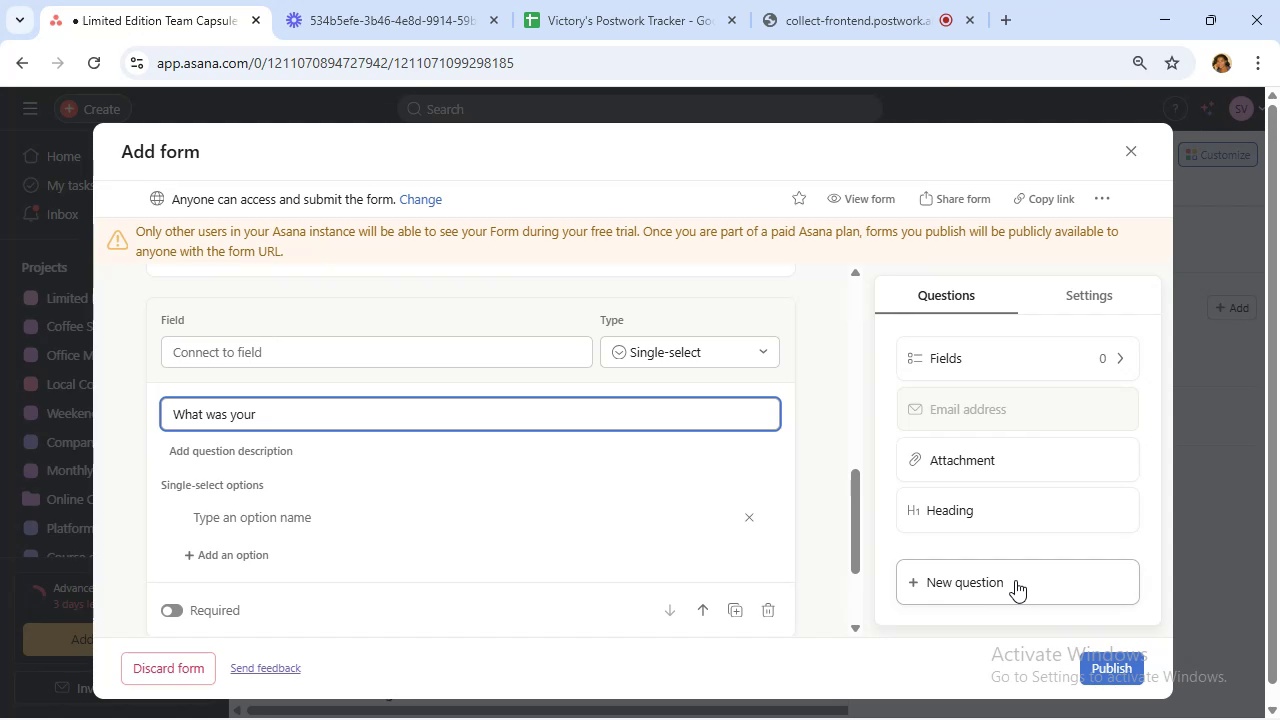 
left_click_drag(start_coordinate=[1155, 572], to_coordinate=[1279, 719])
 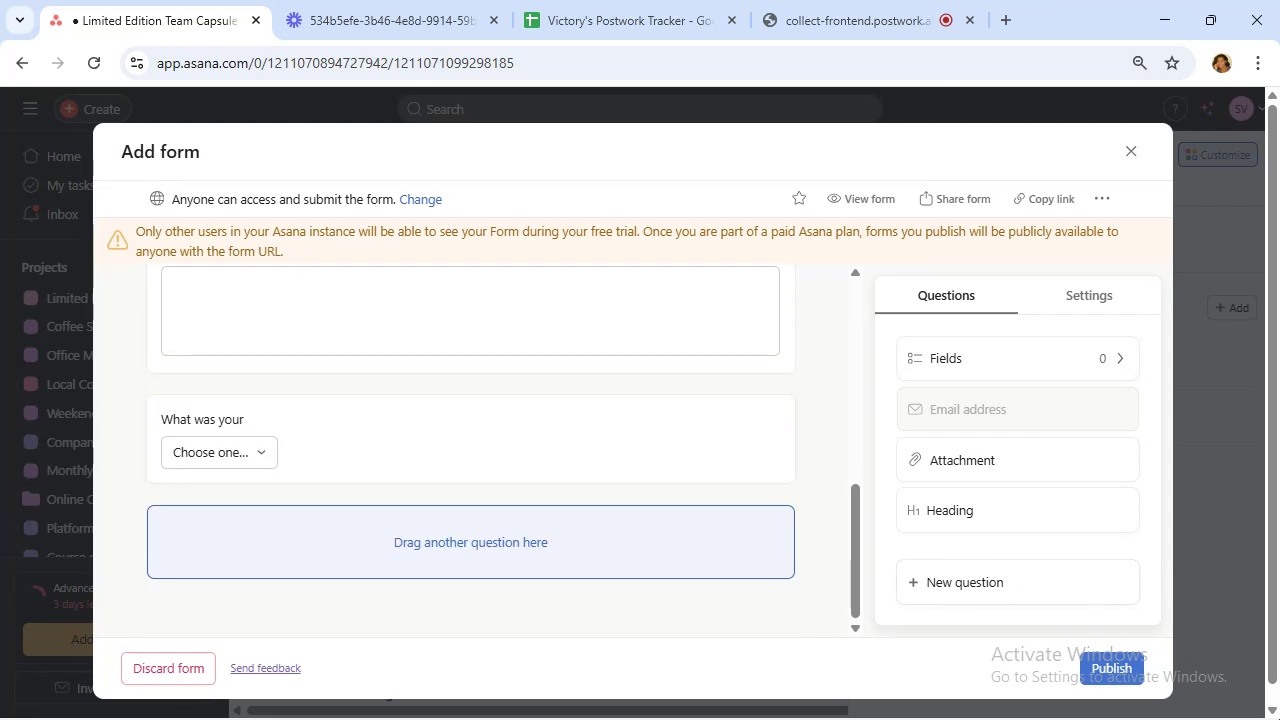 
mouse_move([1263, 708])
 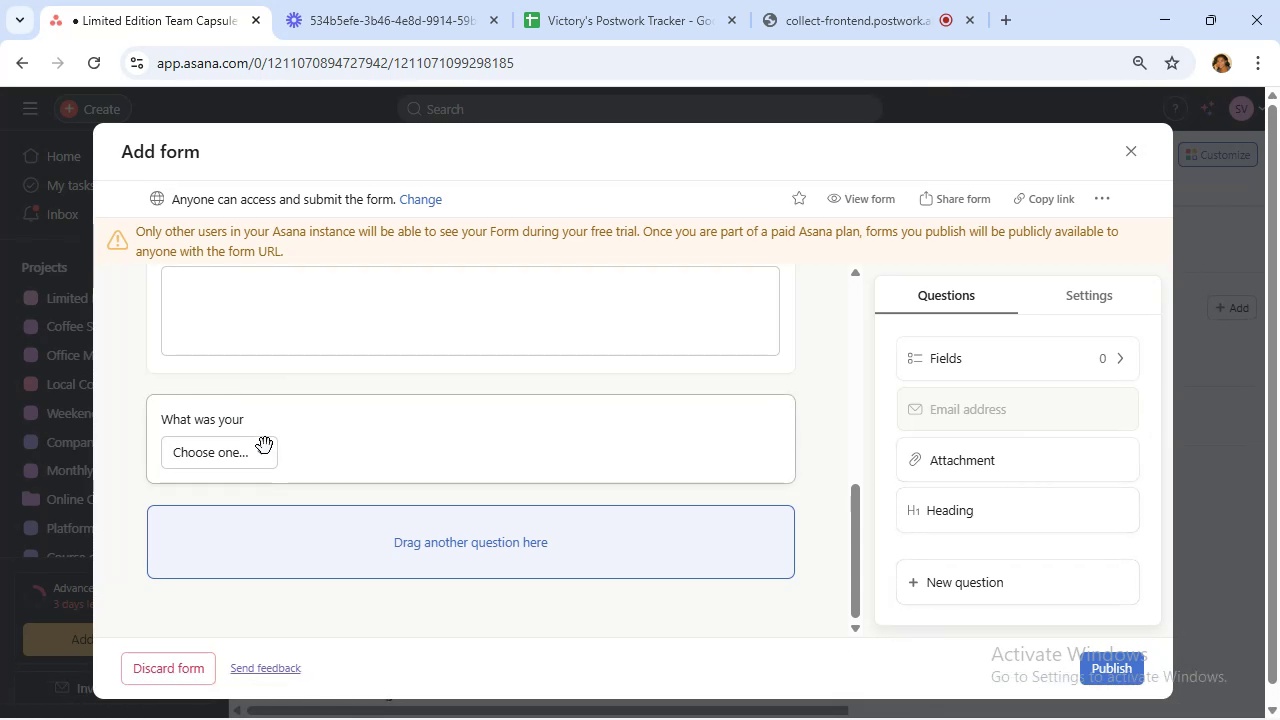 
left_click([285, 428])
 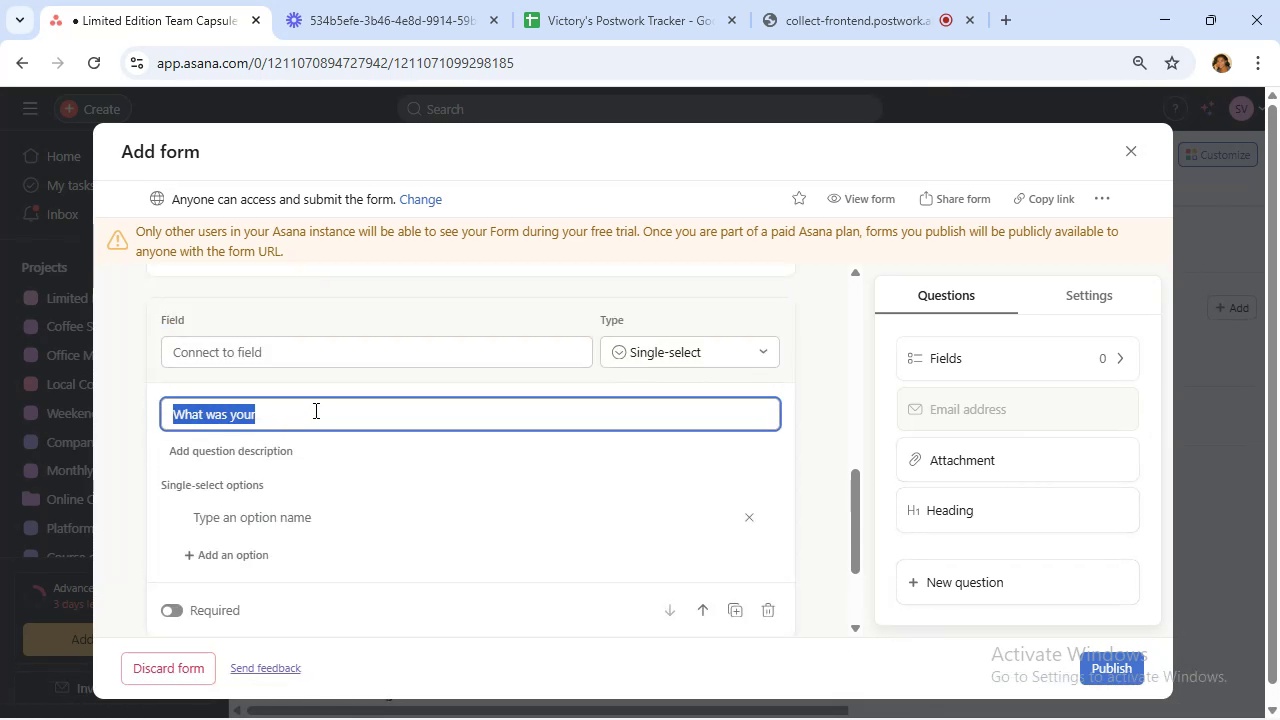 
left_click([314, 410])
 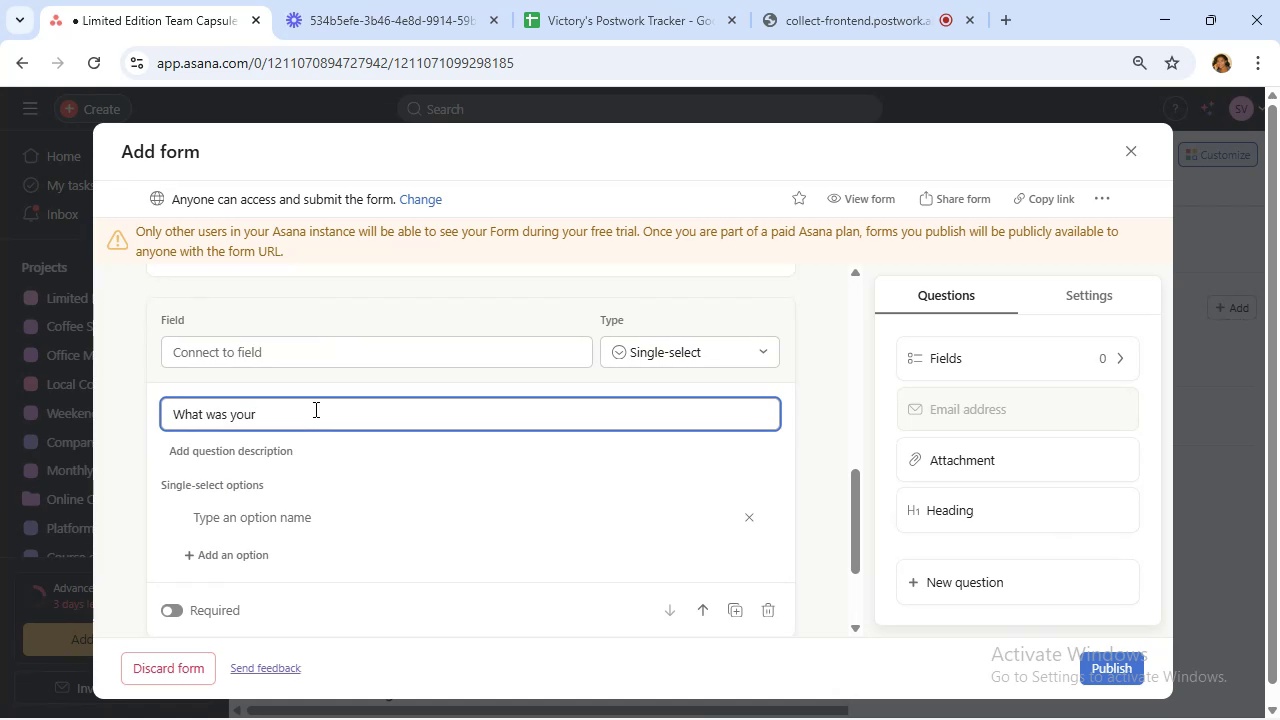 
type(favourite)
 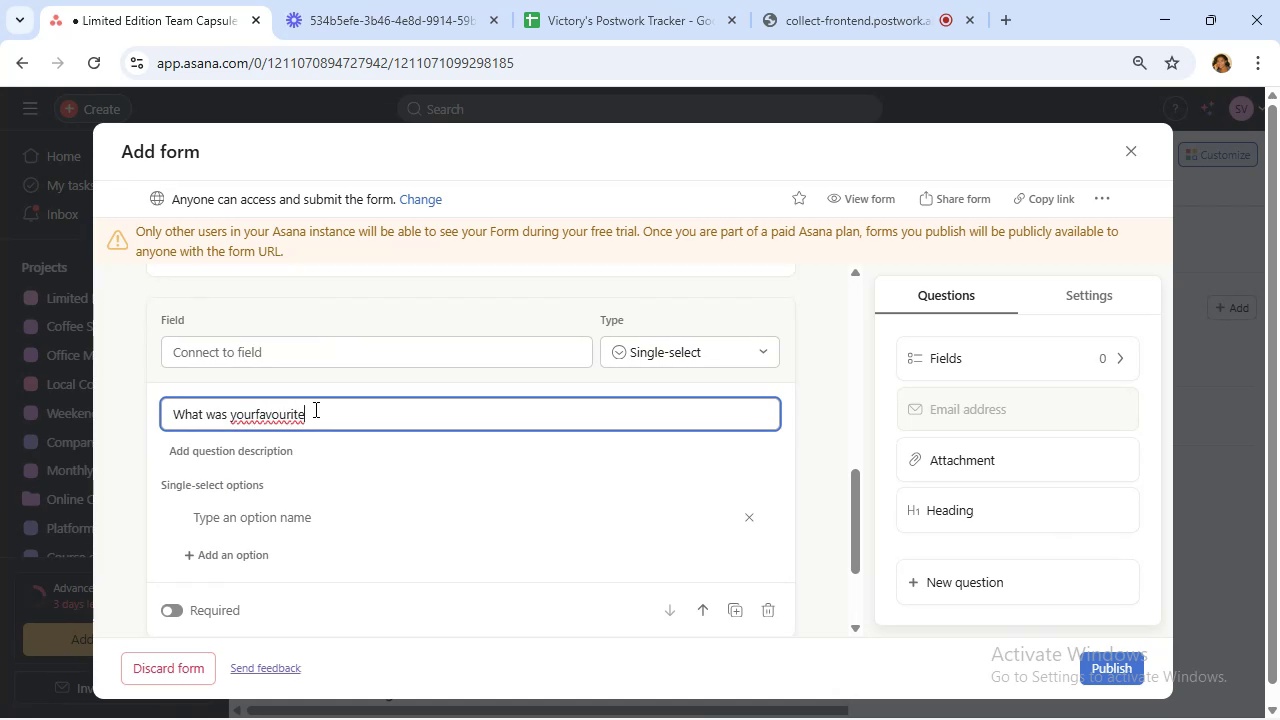 
hold_key(key=ArrowLeft, duration=0.82)
 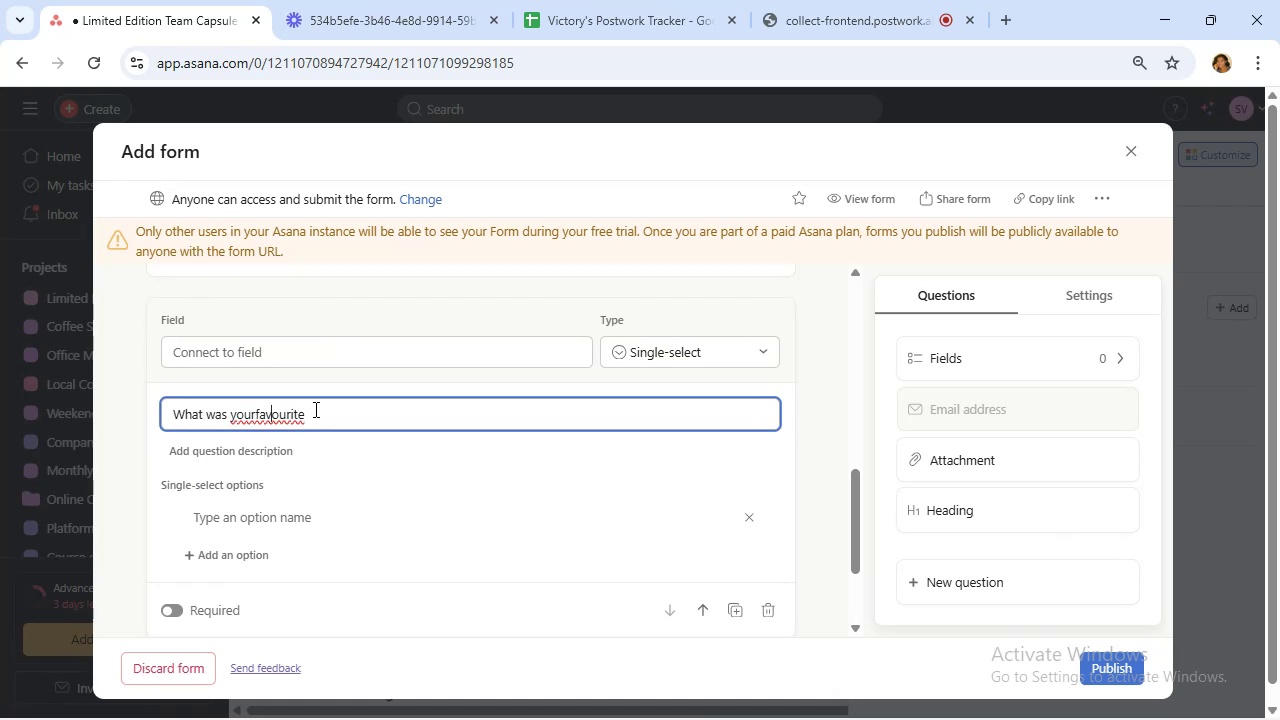 
key(ArrowLeft)
 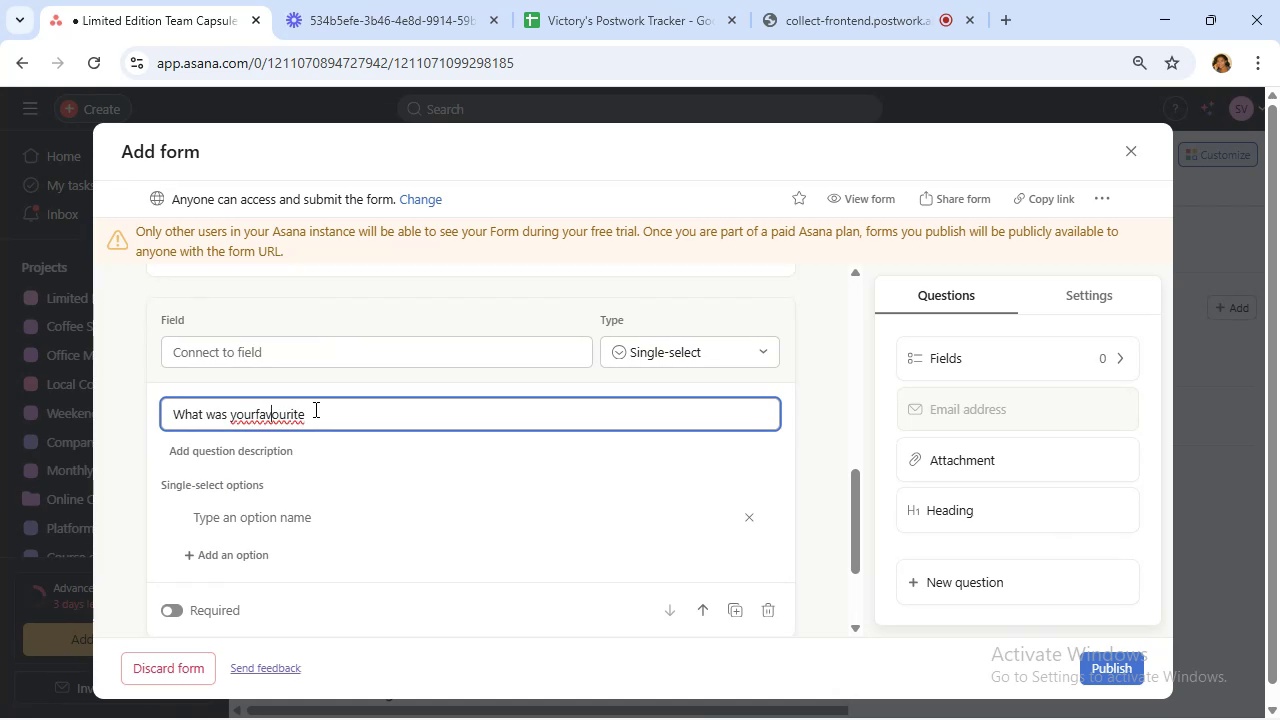 
key(ArrowLeft)
 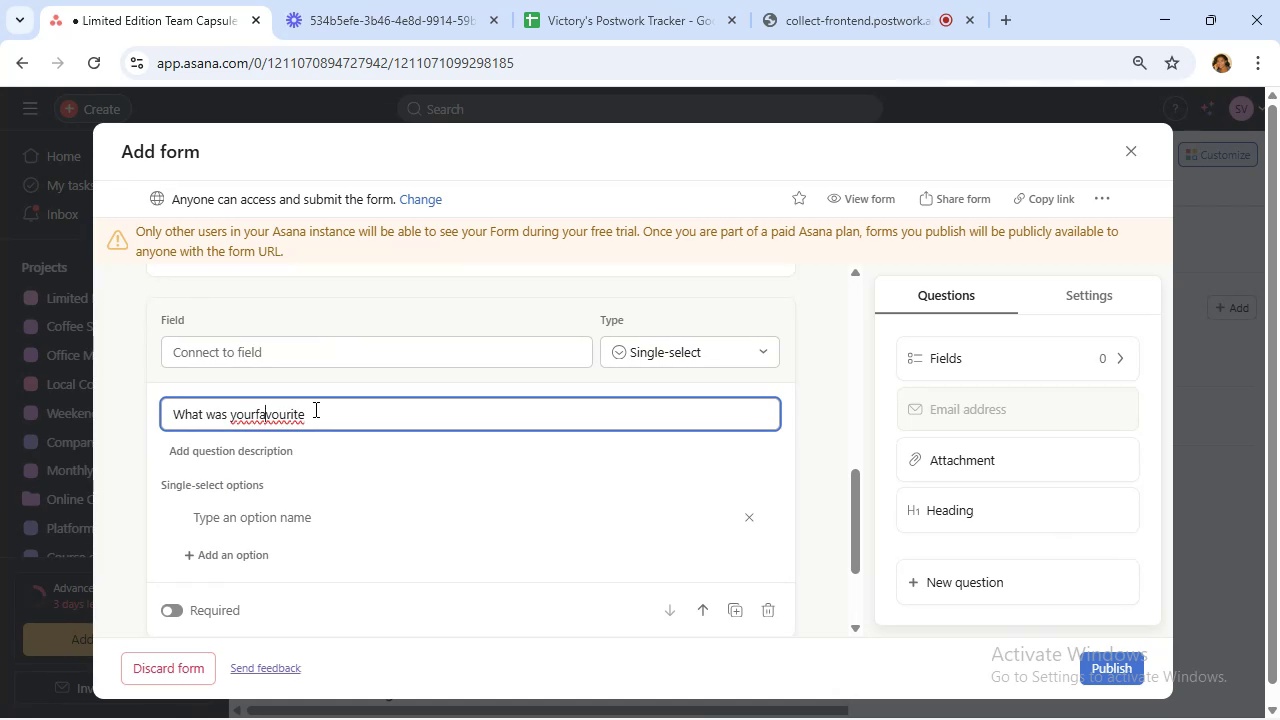 
key(ArrowLeft)
 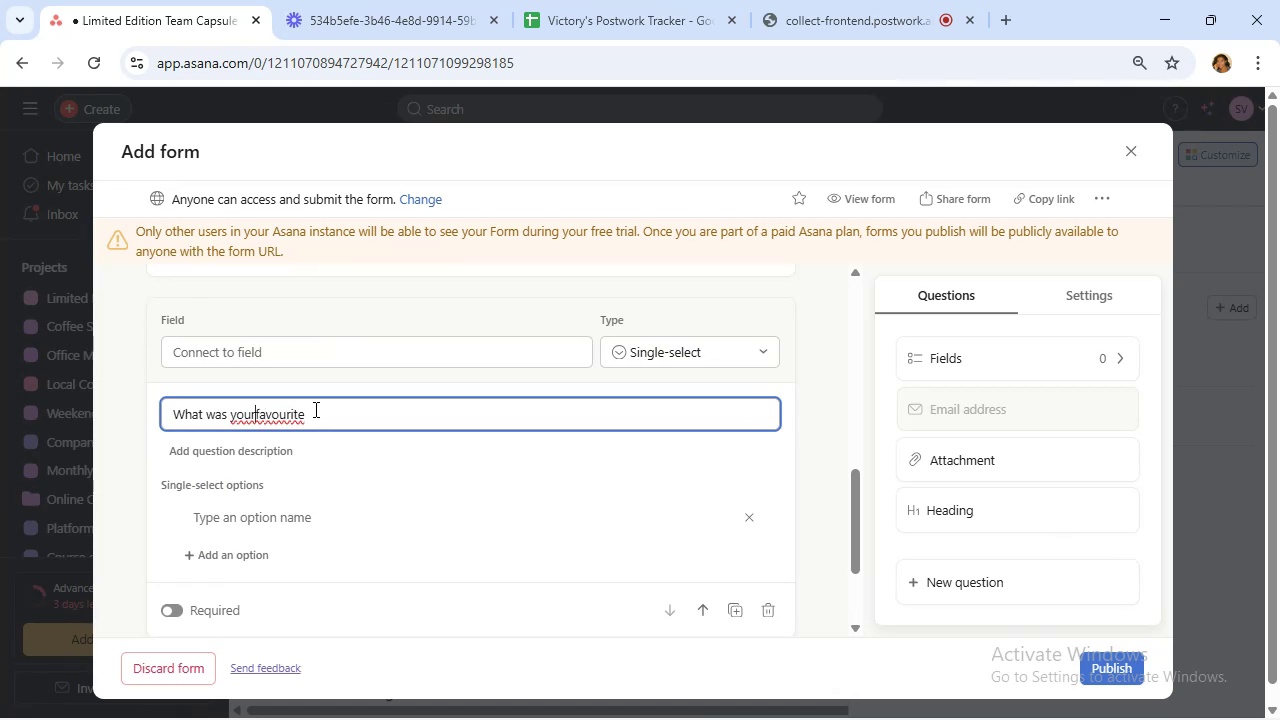 
key(ArrowLeft)
 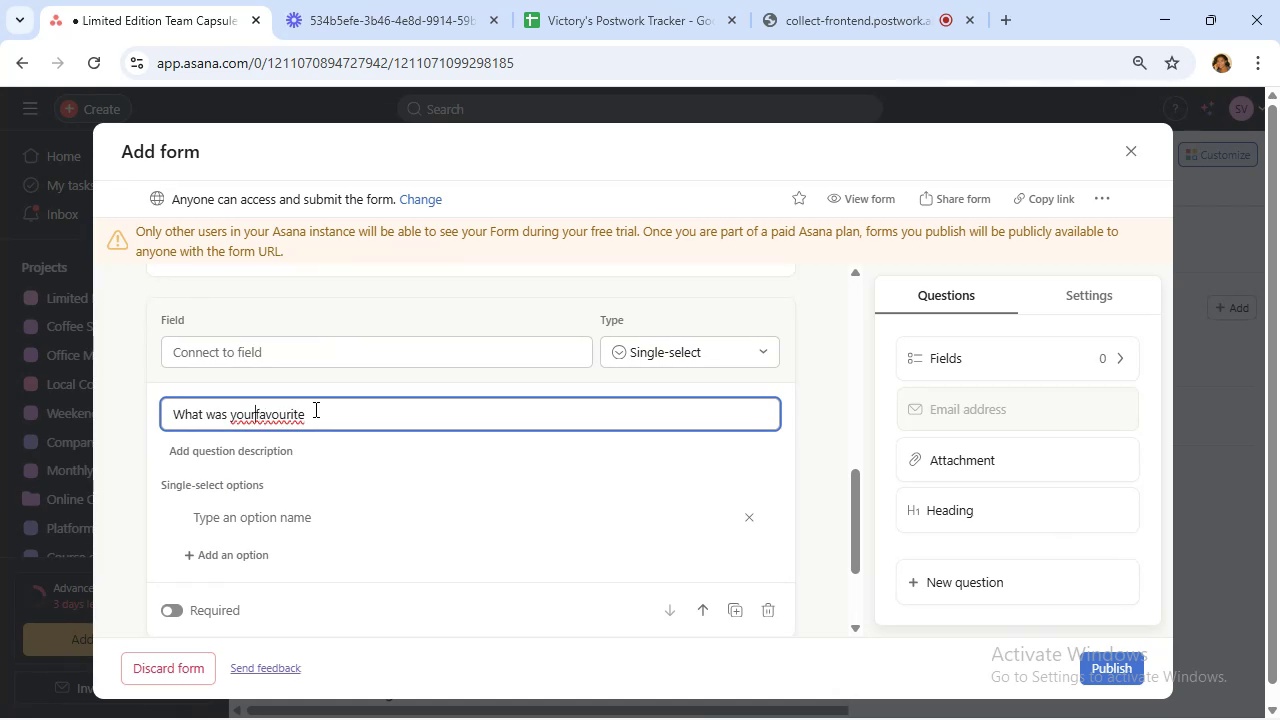 
key(Space)
 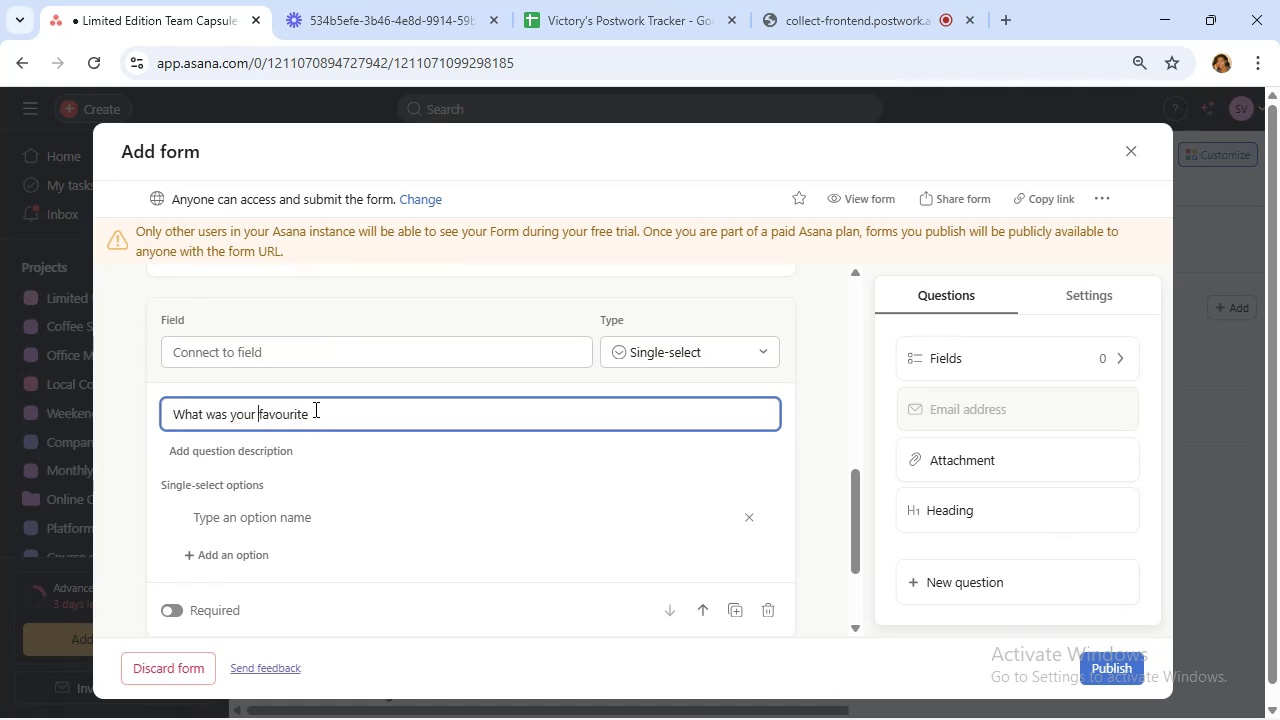 
hold_key(key=ArrowRight, duration=1.38)
 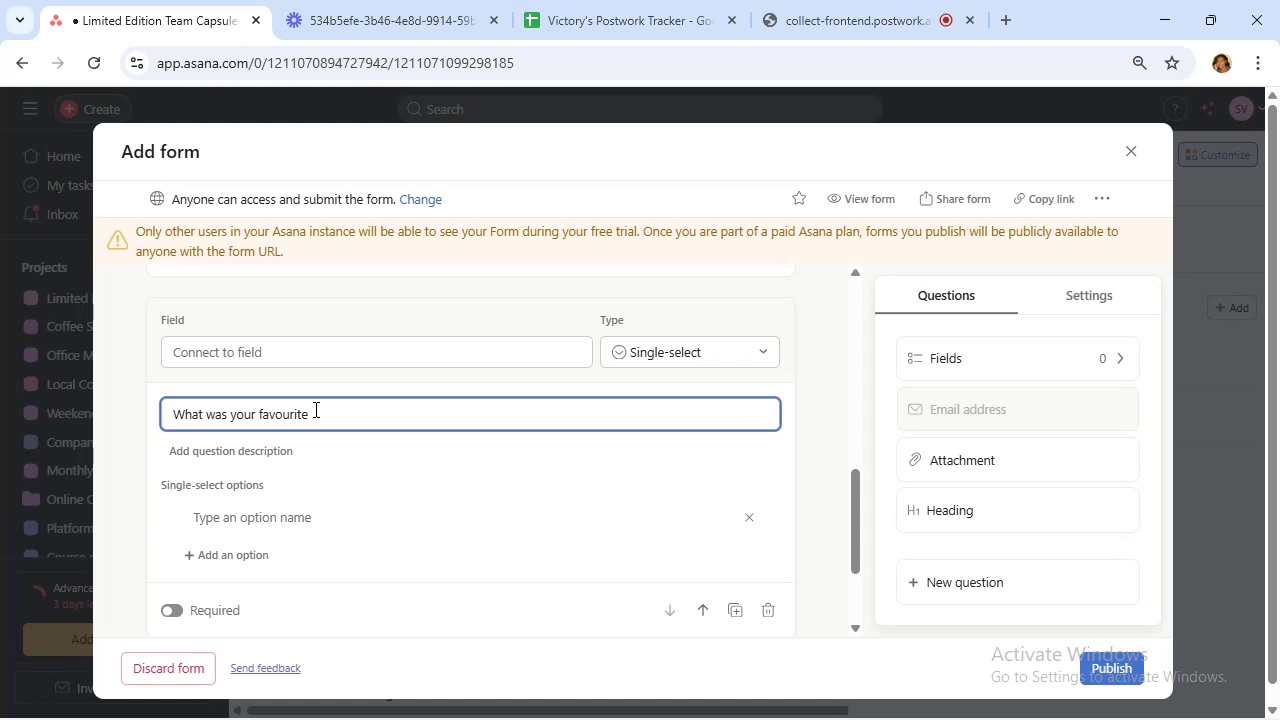 
wait(21.36)
 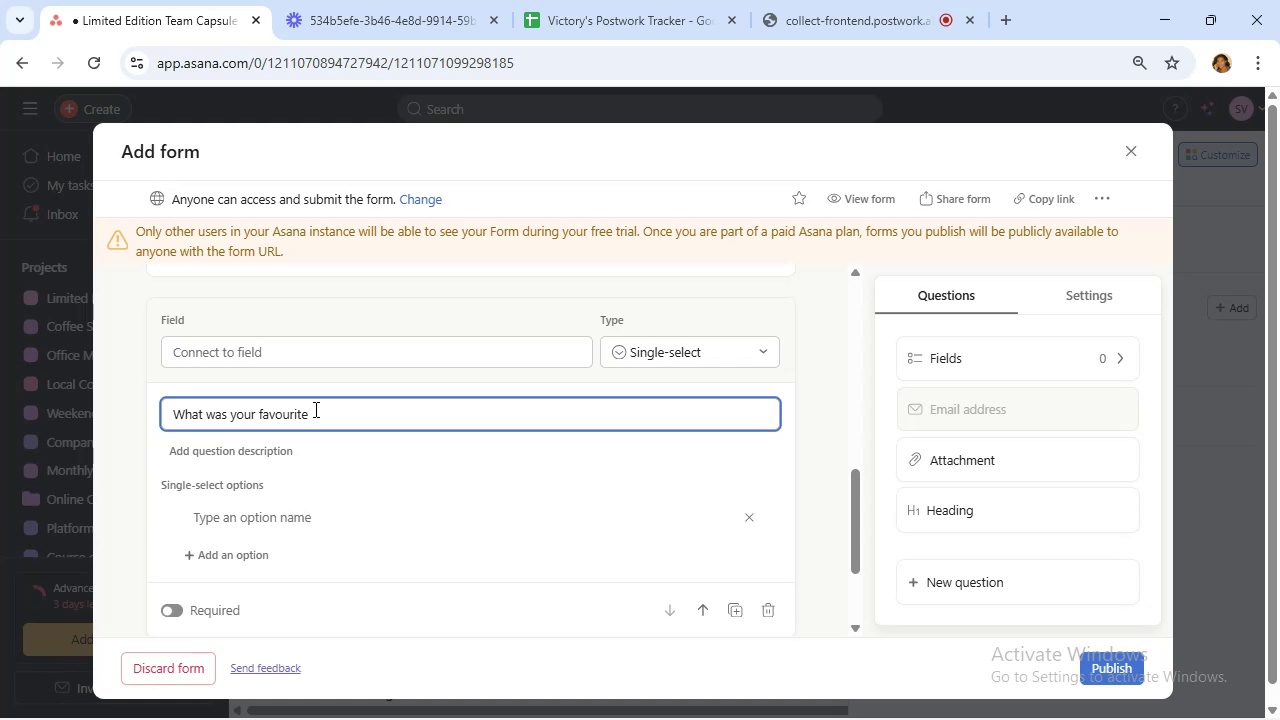 
key(Space)
 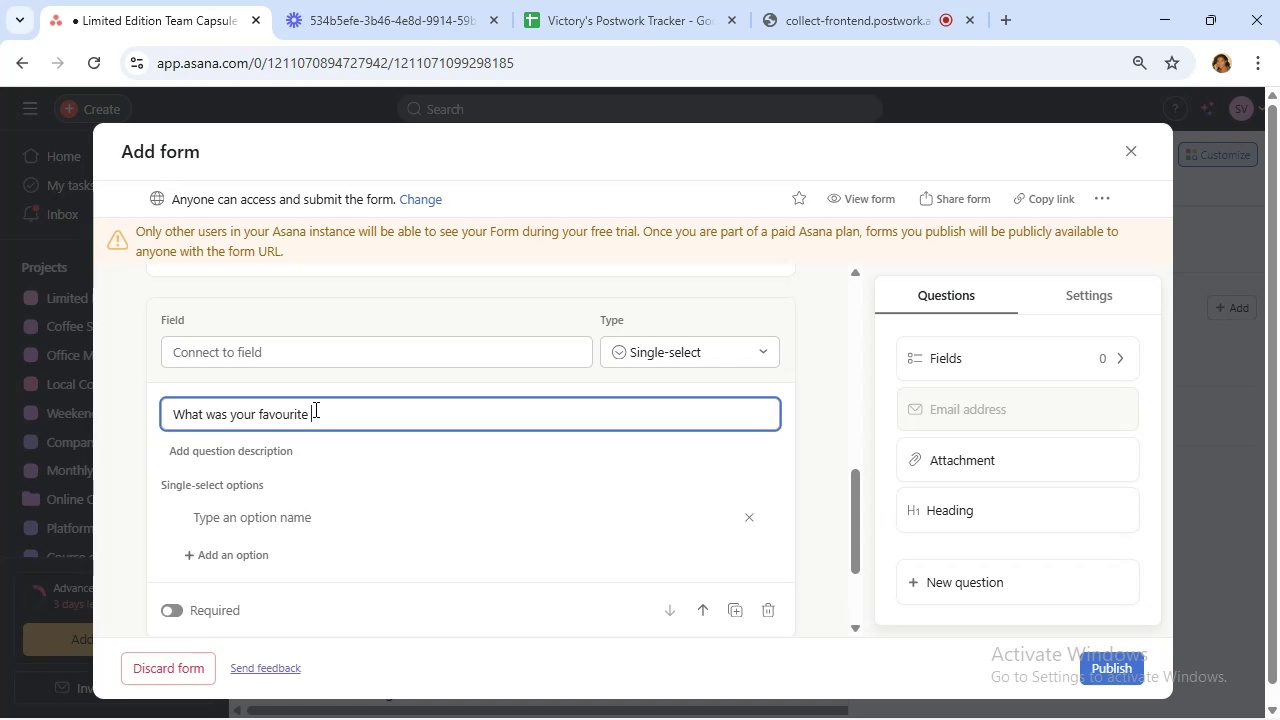 
wait(23.35)
 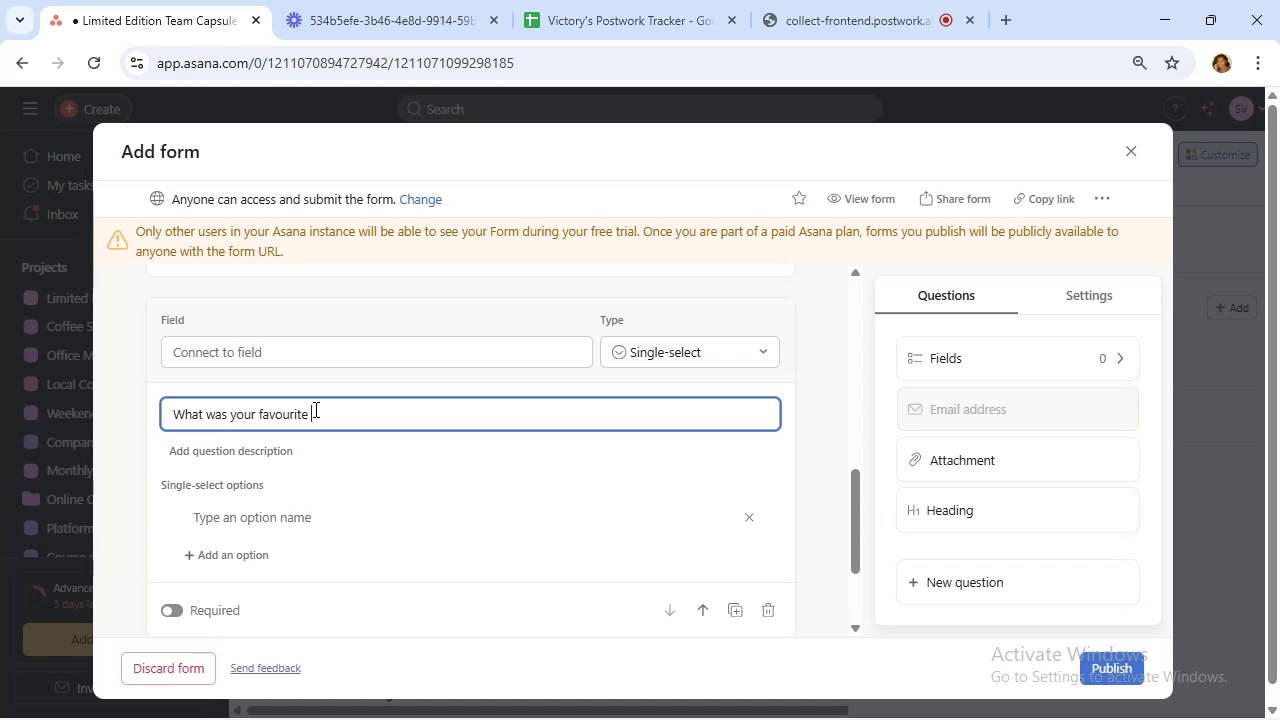 
type(part of the process?)
 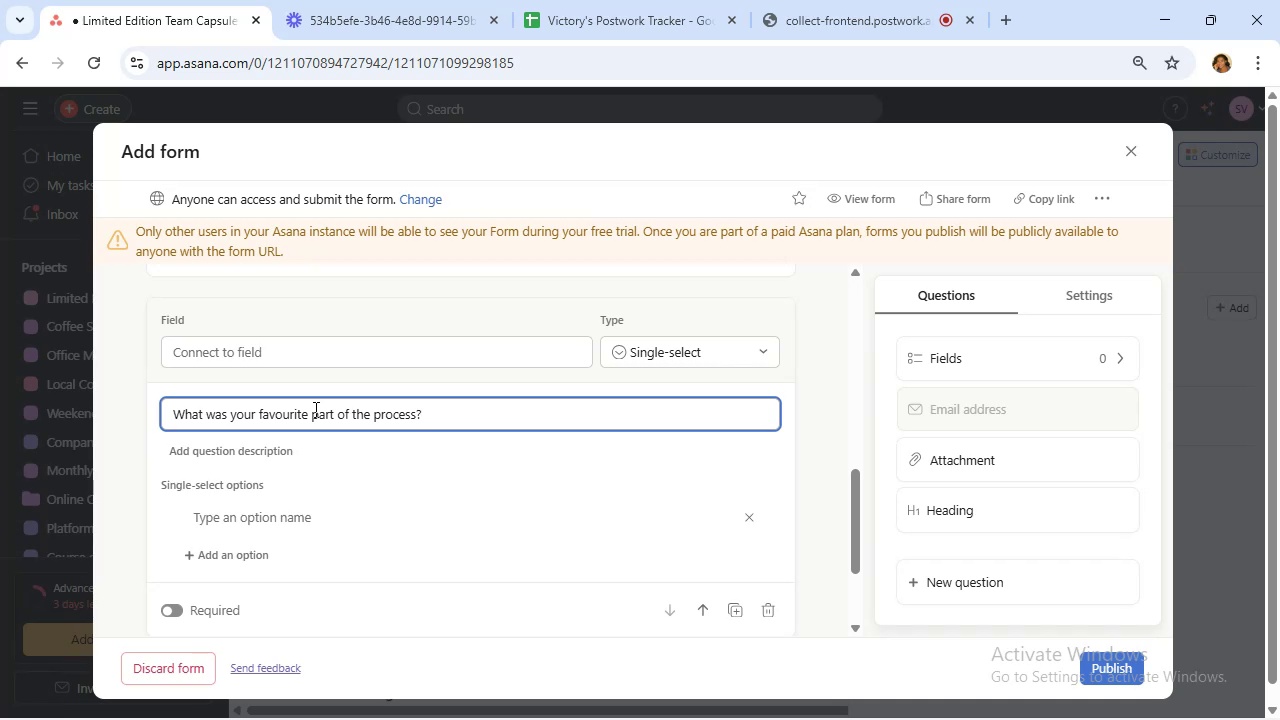 
scroll: coordinate [356, 403], scroll_direction: up, amount: 1.0
 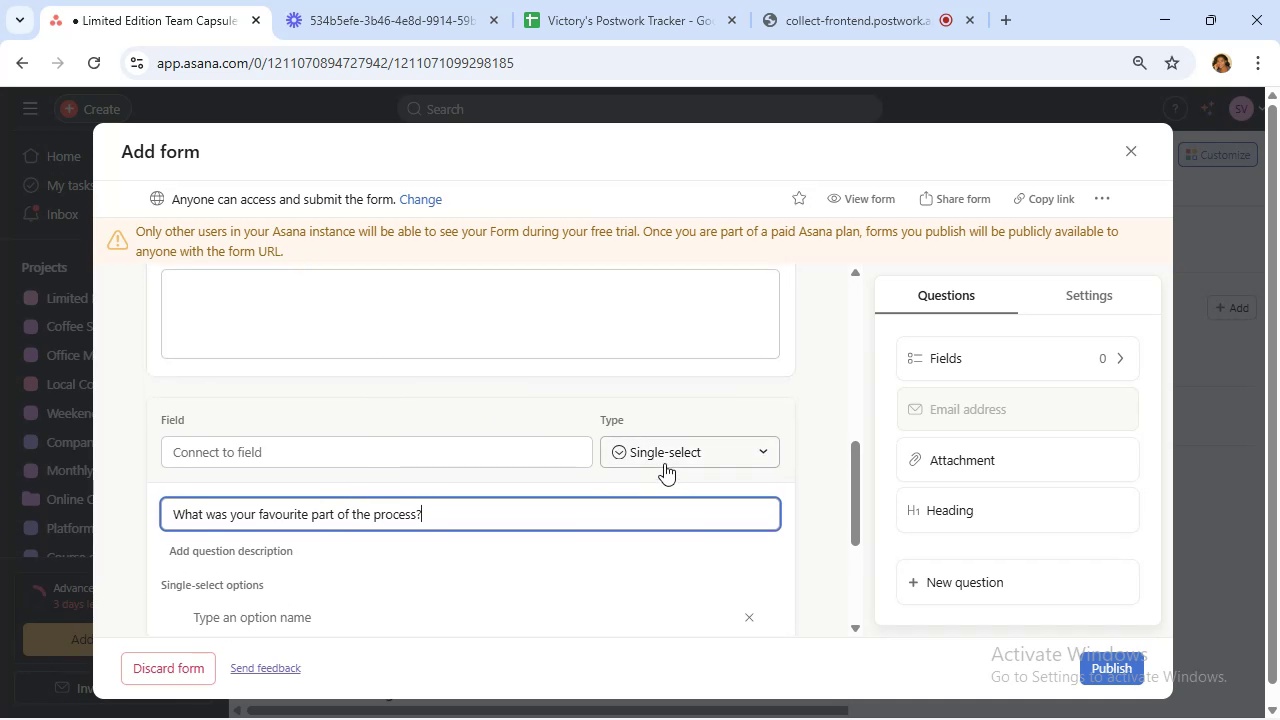 
left_click([664, 448])
 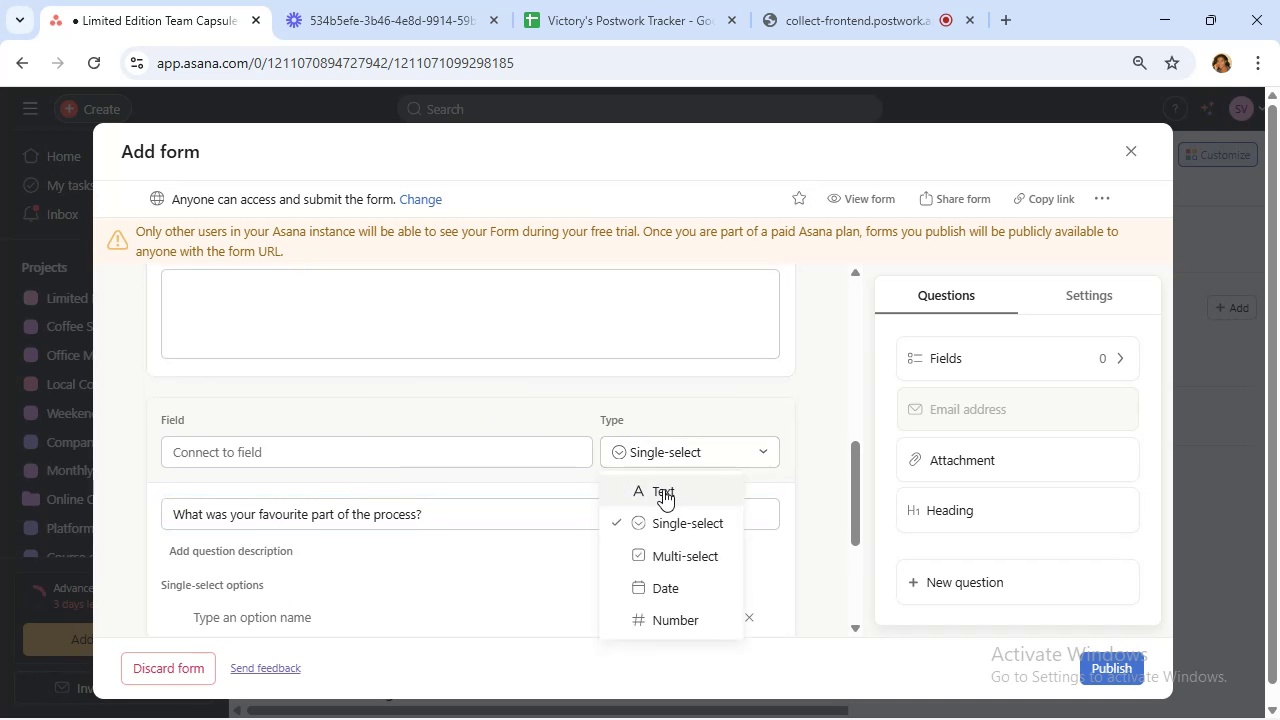 
left_click([663, 490])
 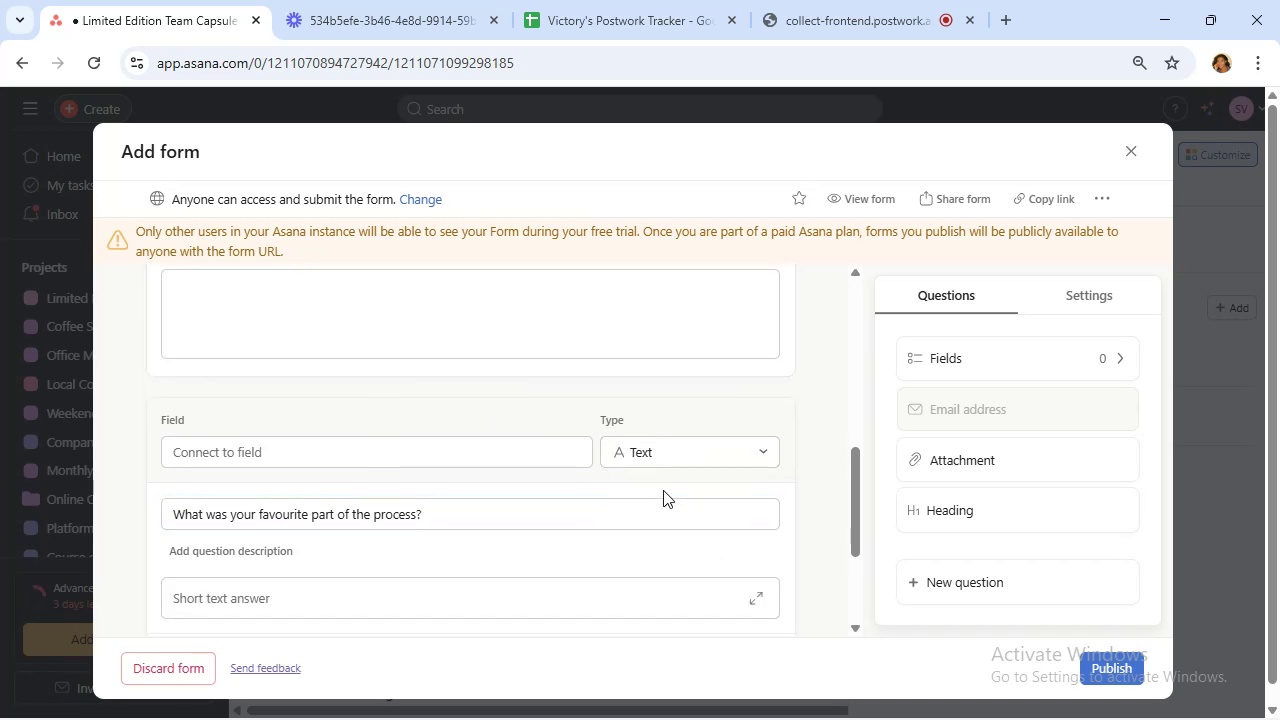 
scroll: coordinate [663, 490], scroll_direction: down, amount: 2.0
 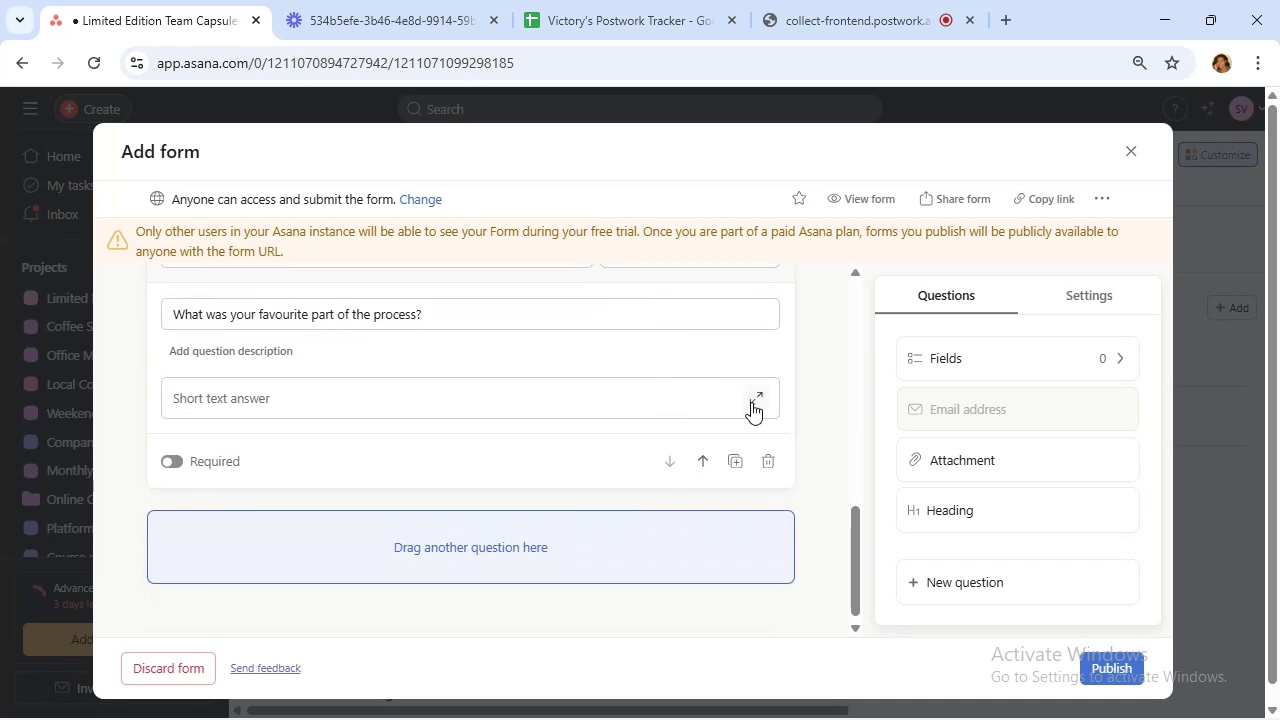 
left_click([751, 402])
 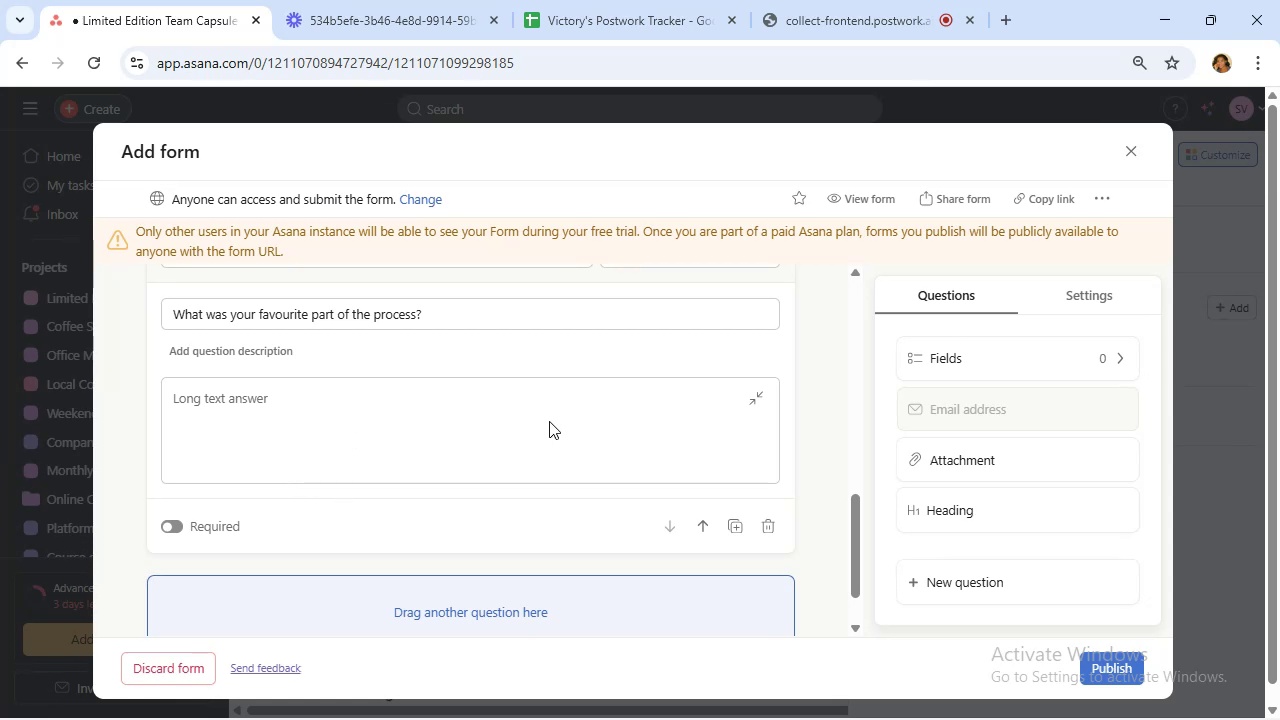 
wait(24.42)
 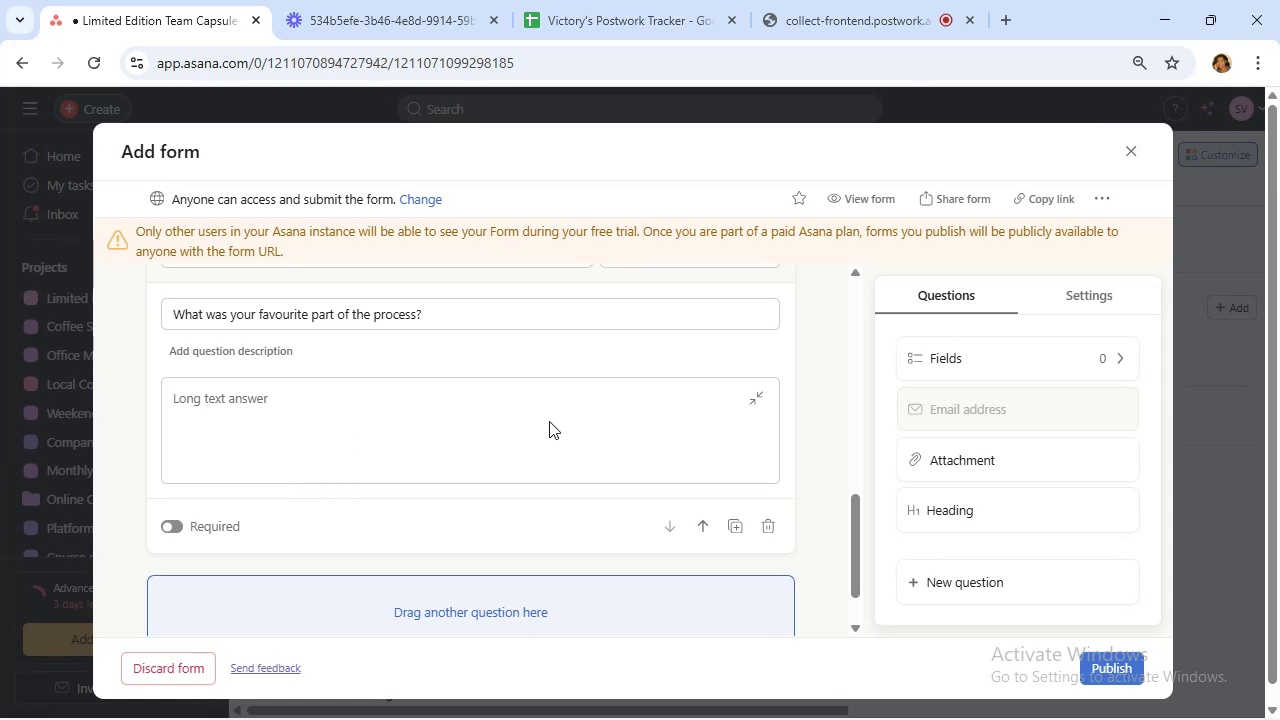 
type(Would you participate in another project like this?)
 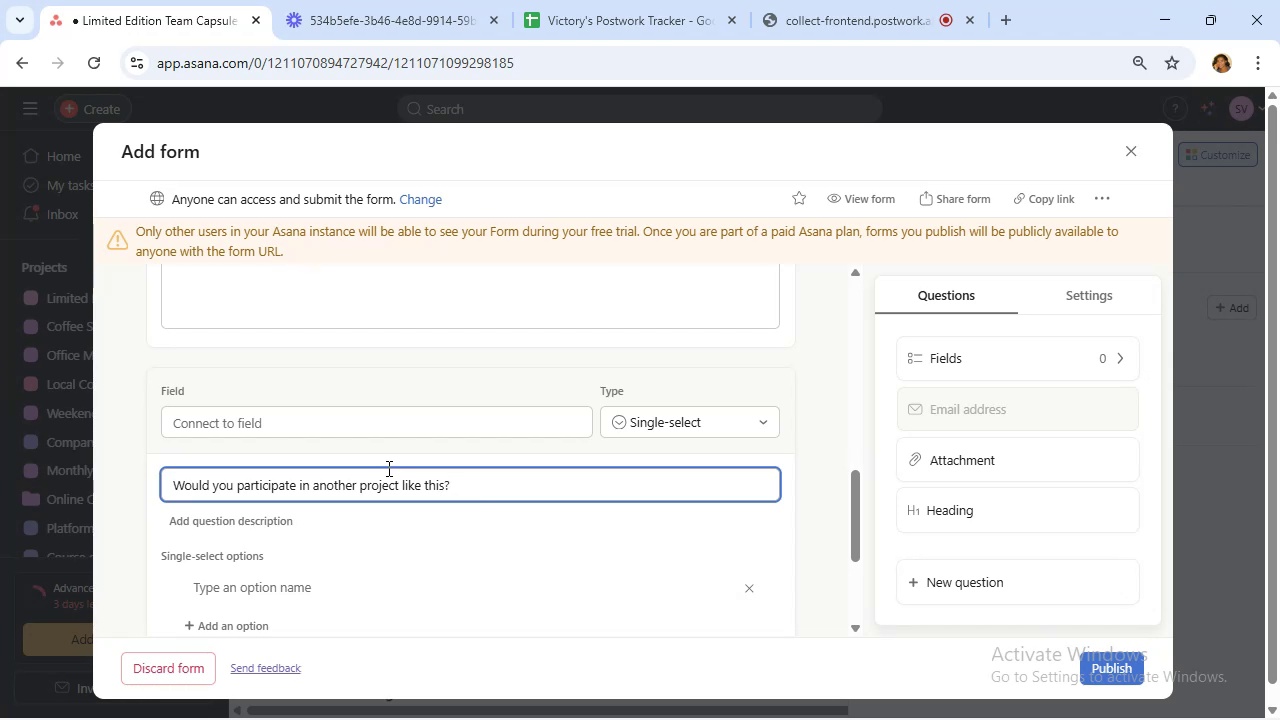 
wait(15.01)
 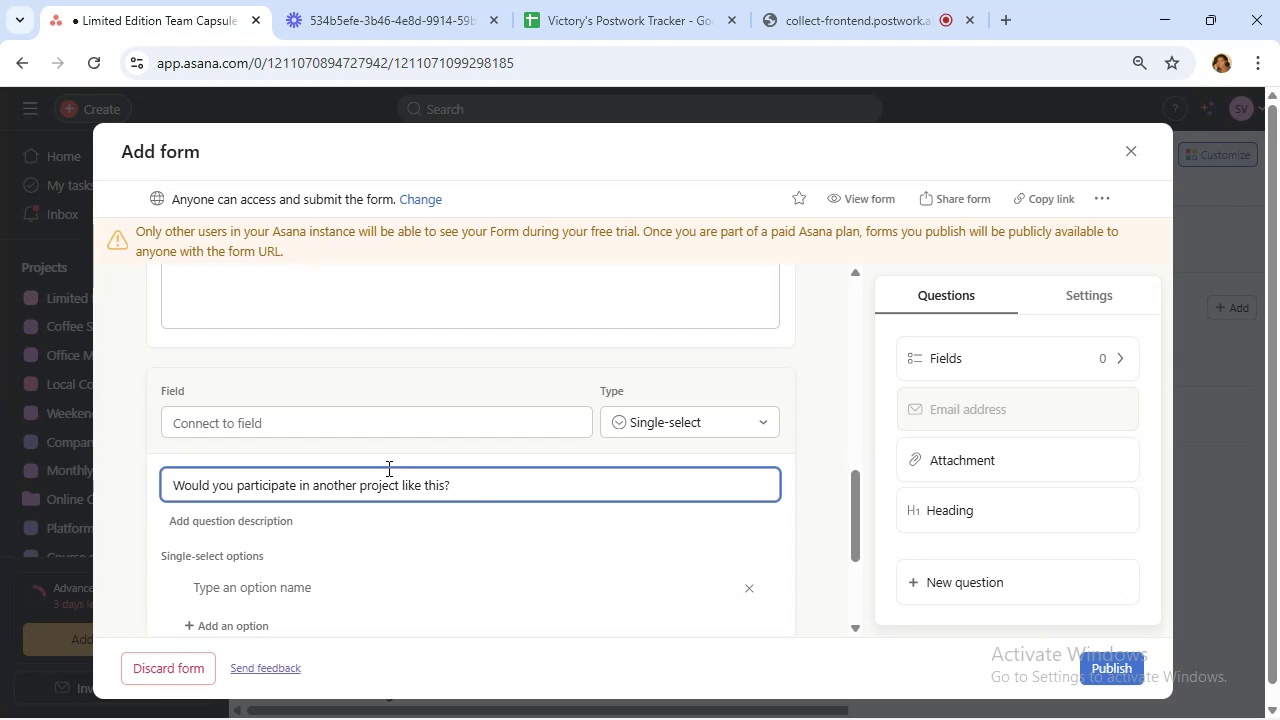 
scroll: coordinate [454, 448], scroll_direction: down, amount: 2.0
 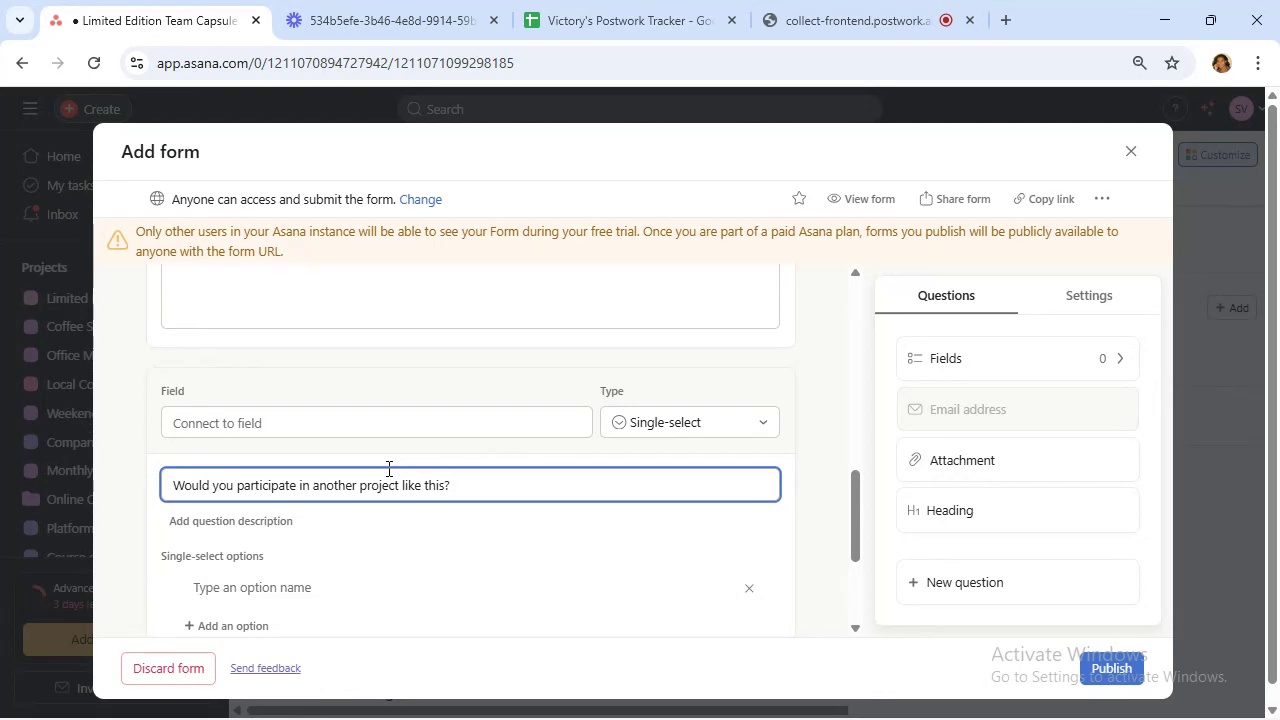 
scroll: coordinate [384, 425], scroll_direction: up, amount: 1.0
 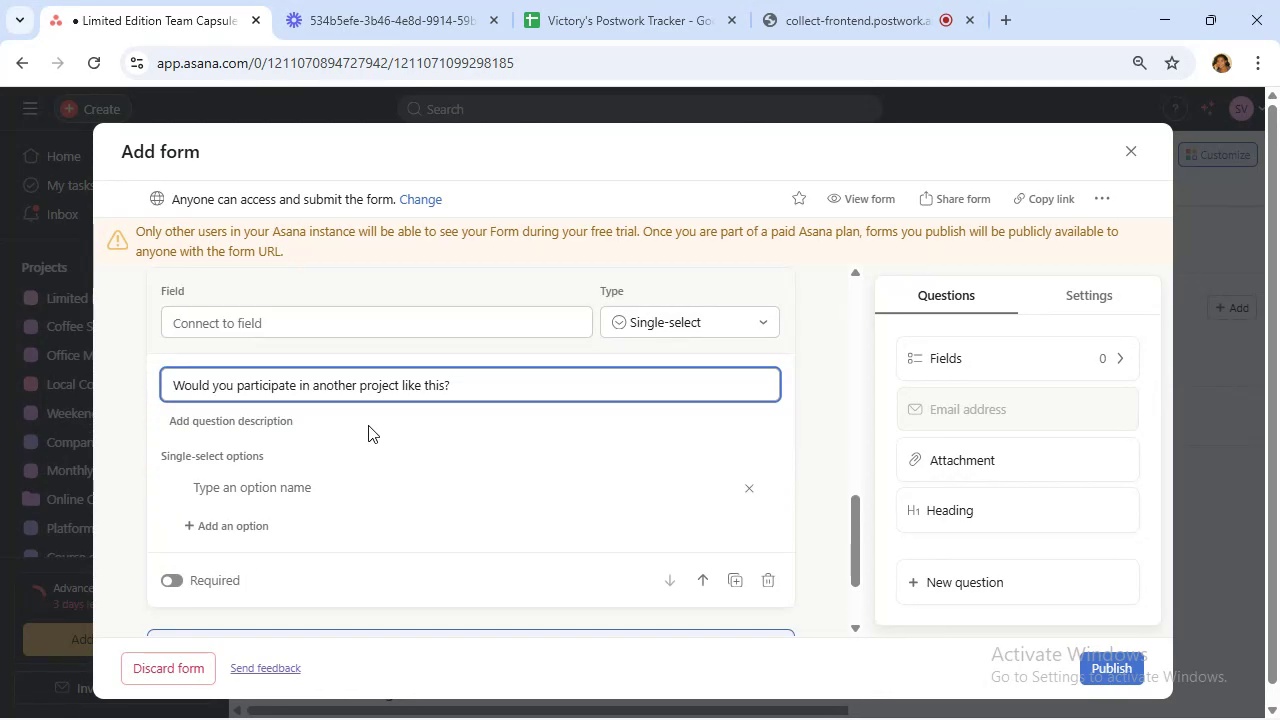 
wait(13.84)
 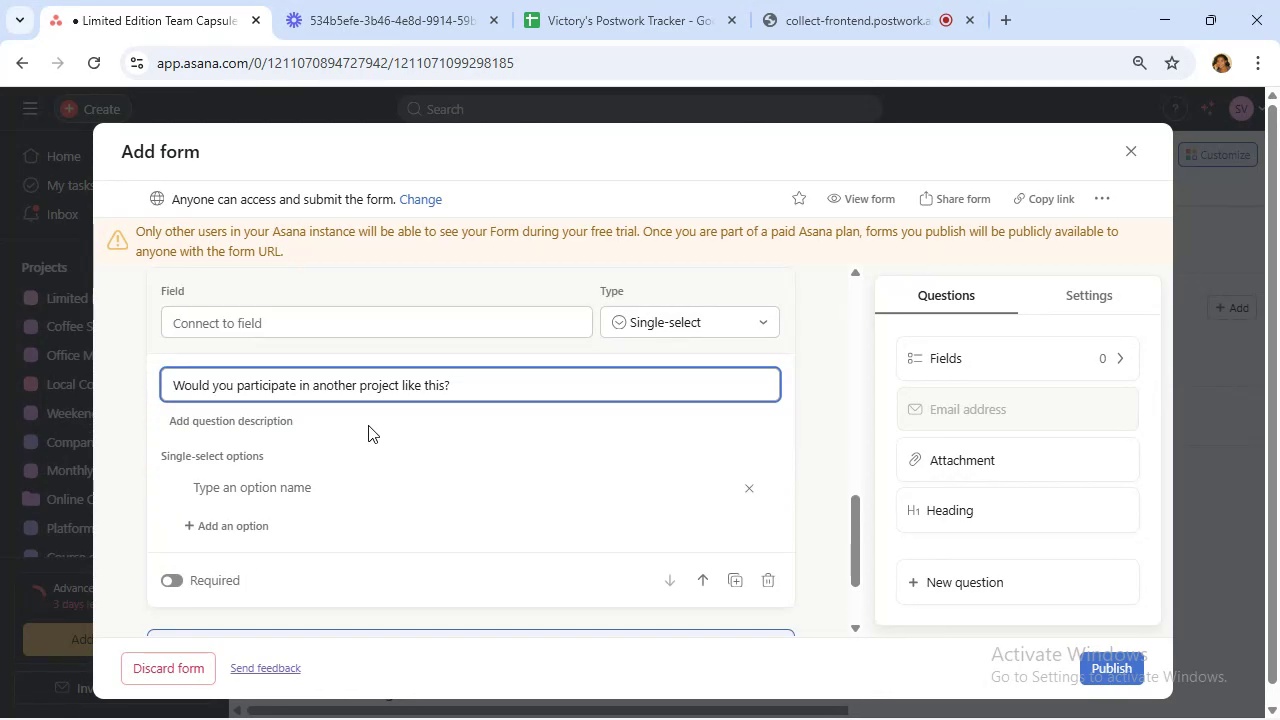 
type(yes)
 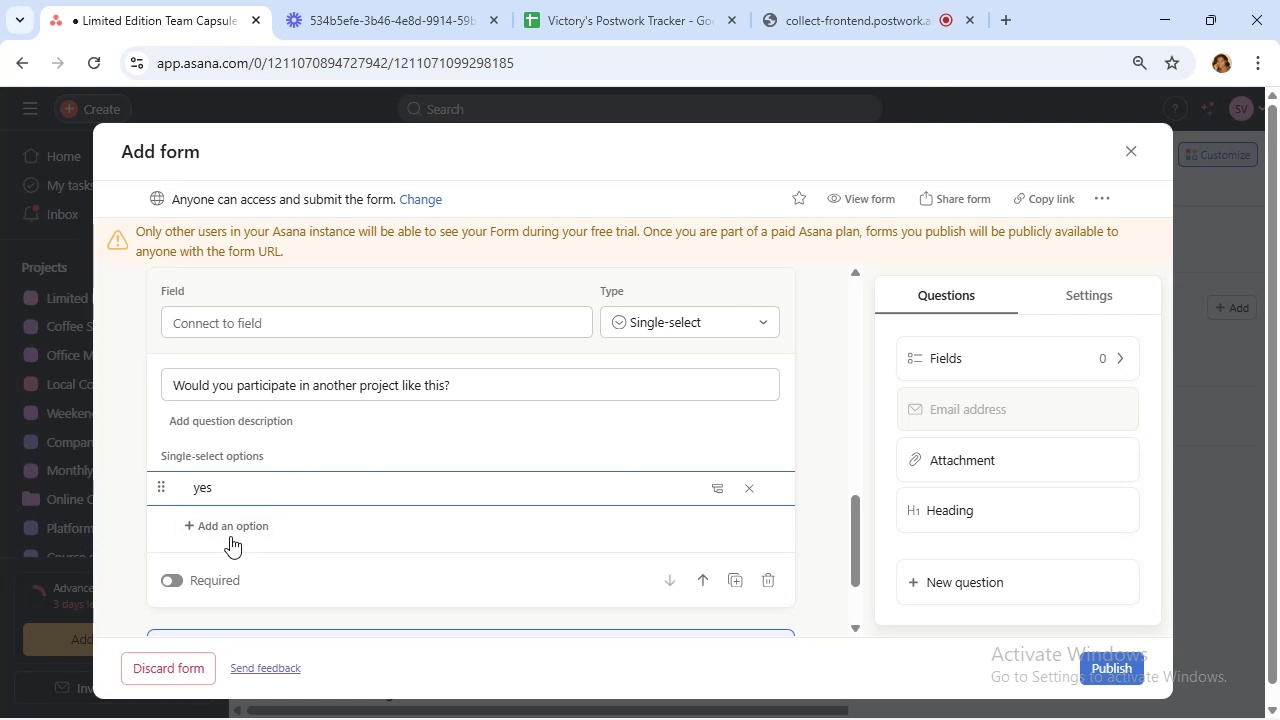 
left_click([230, 523])
 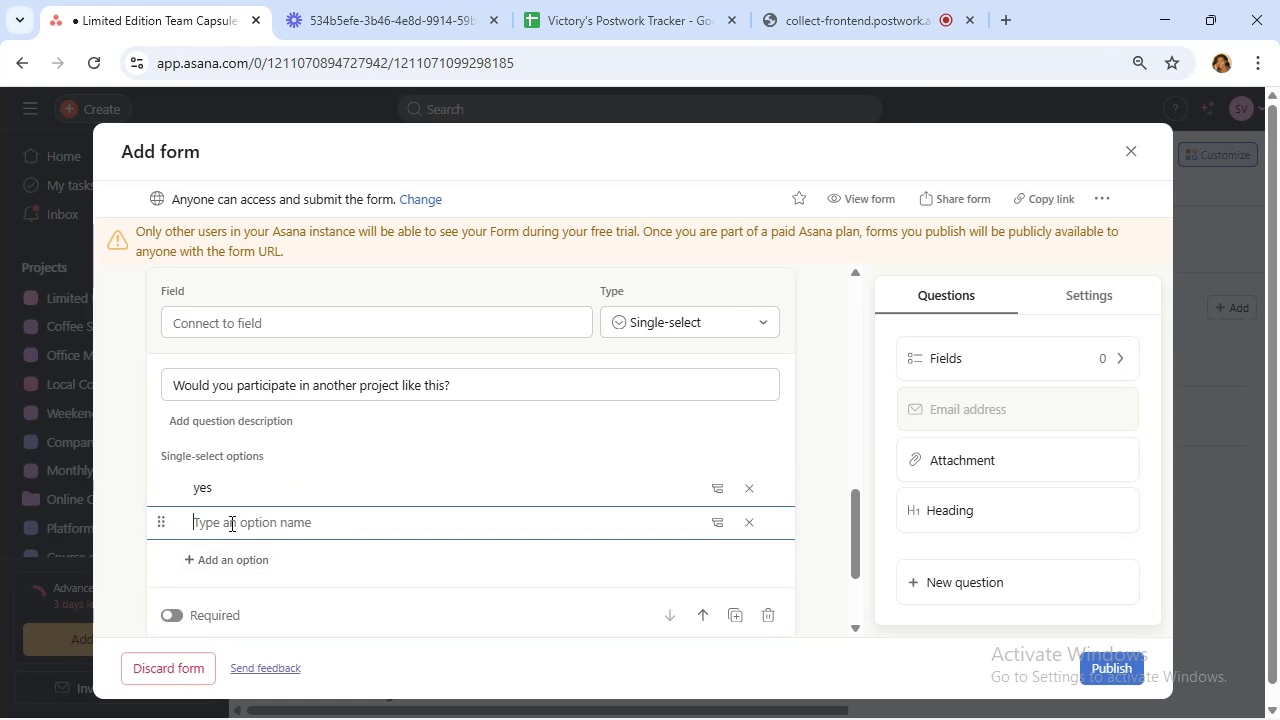 
type(no)
 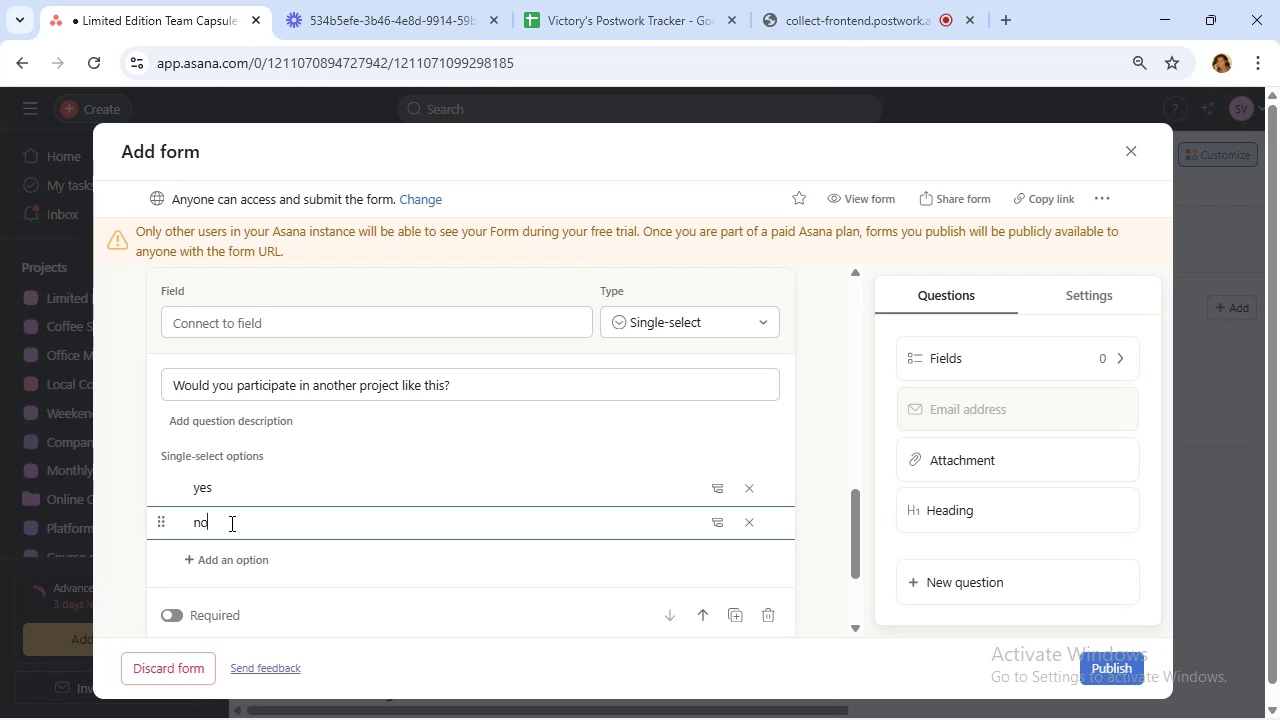 
wait(13.96)
 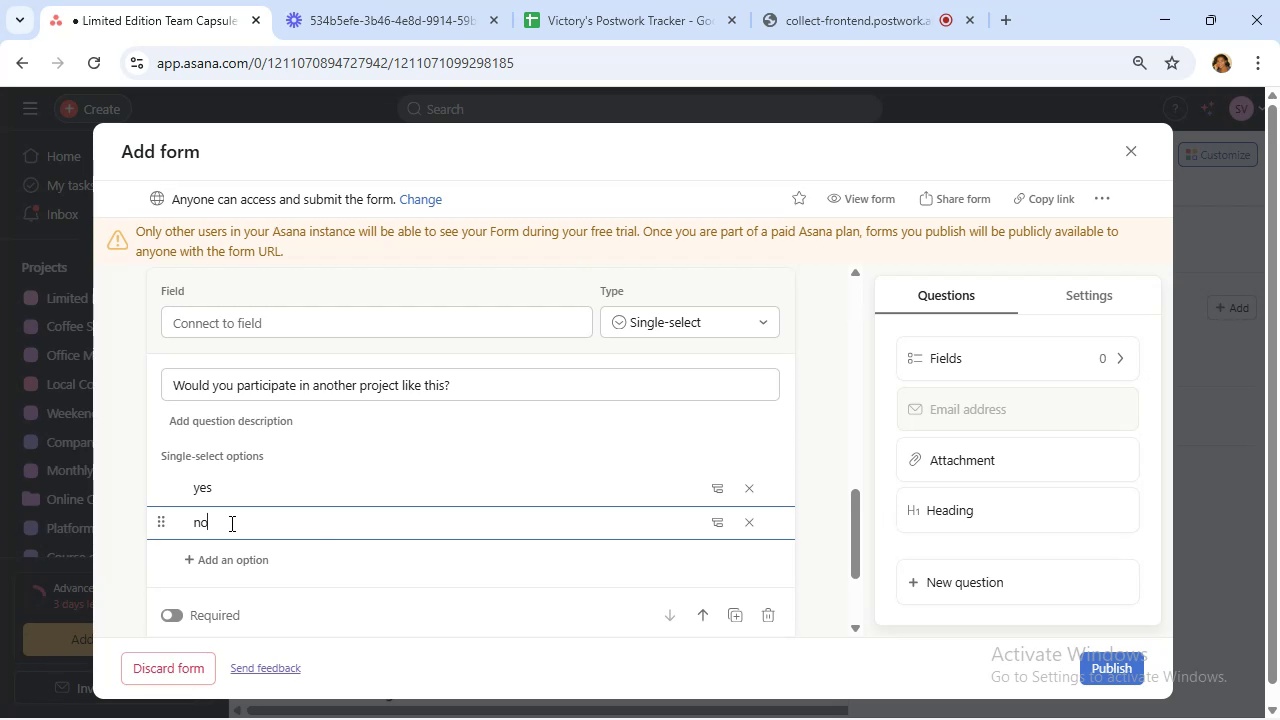 
scroll: coordinate [447, 463], scroll_direction: down, amount: 2.0
 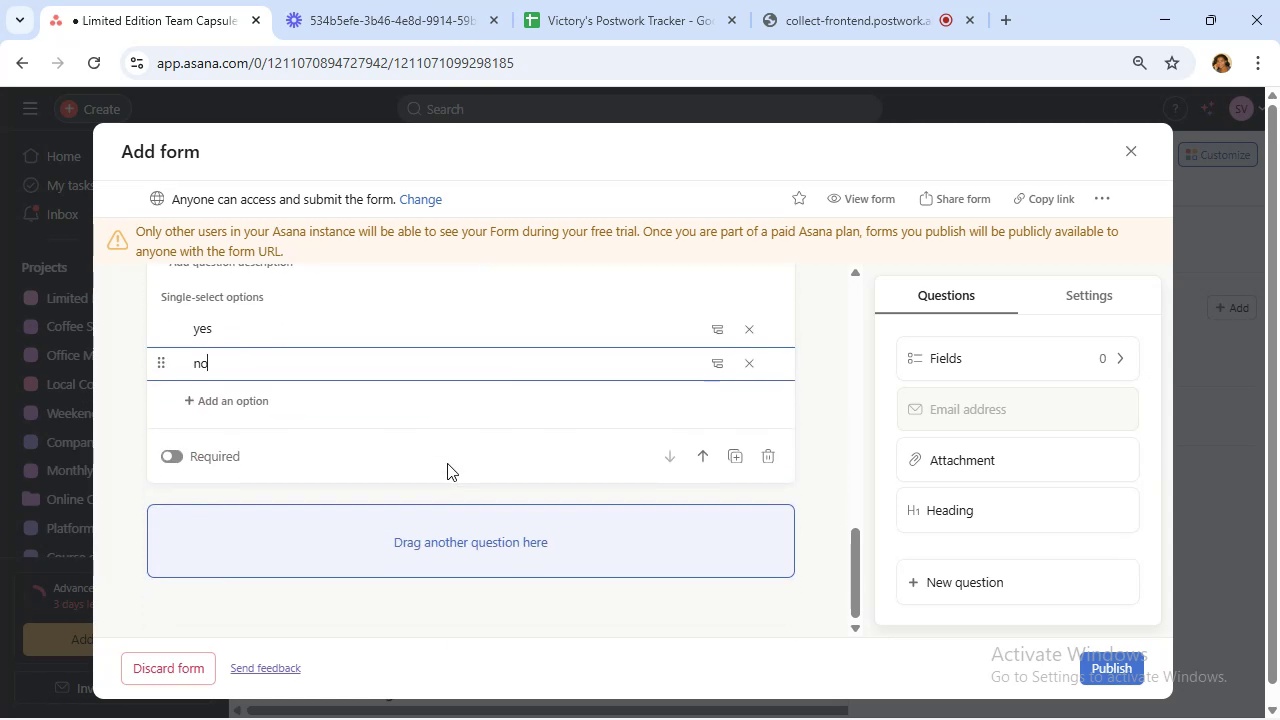 
scroll: coordinate [447, 457], scroll_direction: up, amount: 17.0
 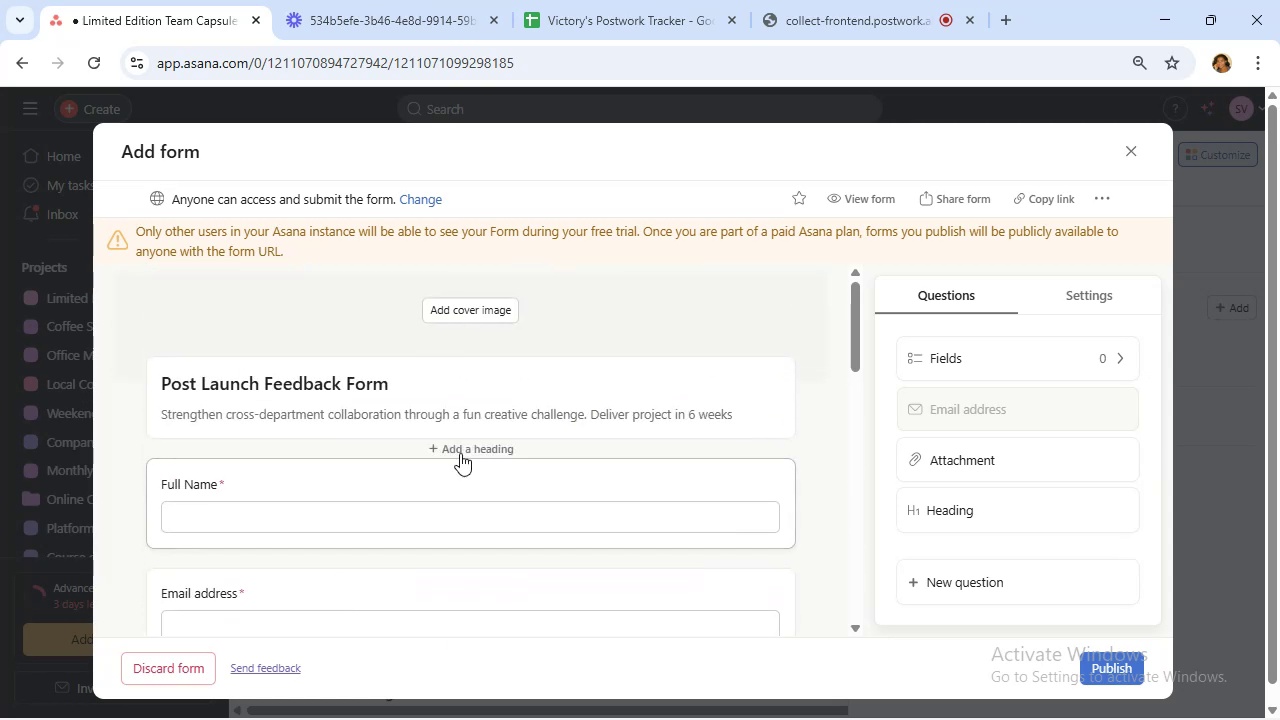 
wait(5.07)
 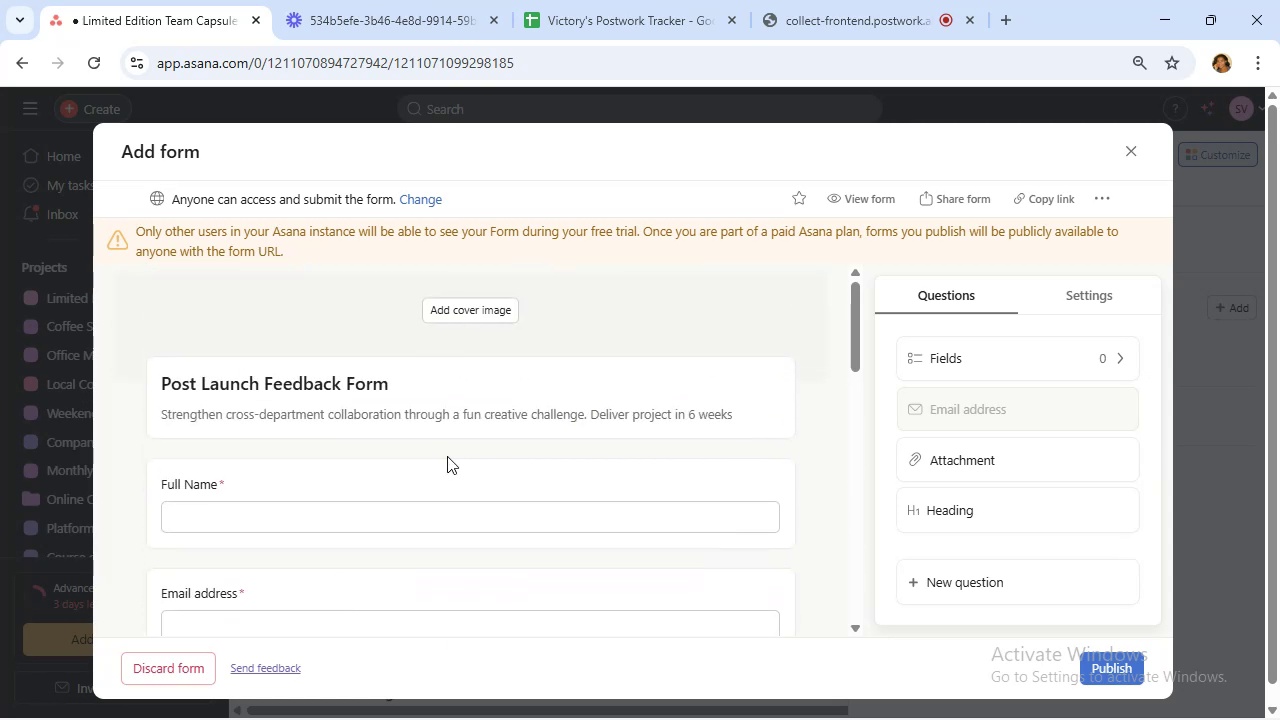 
scroll: coordinate [535, 547], scroll_direction: down, amount: 2.0
 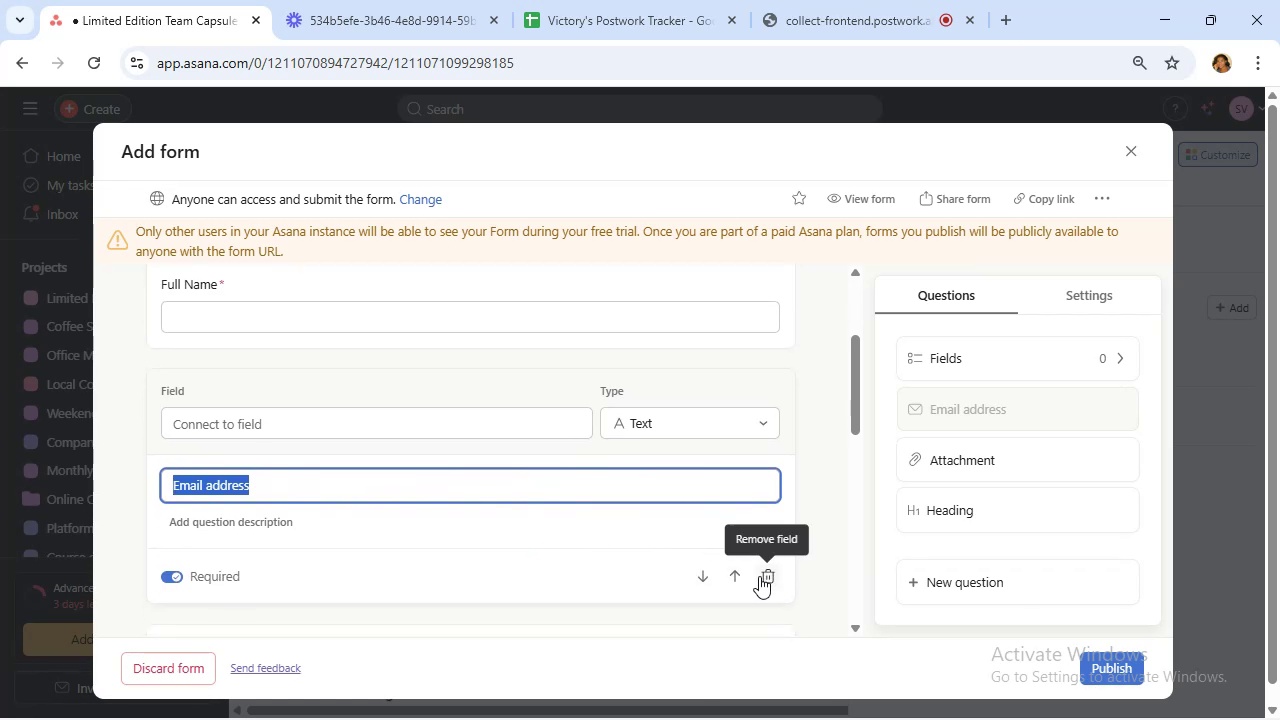 
left_click([762, 575])
 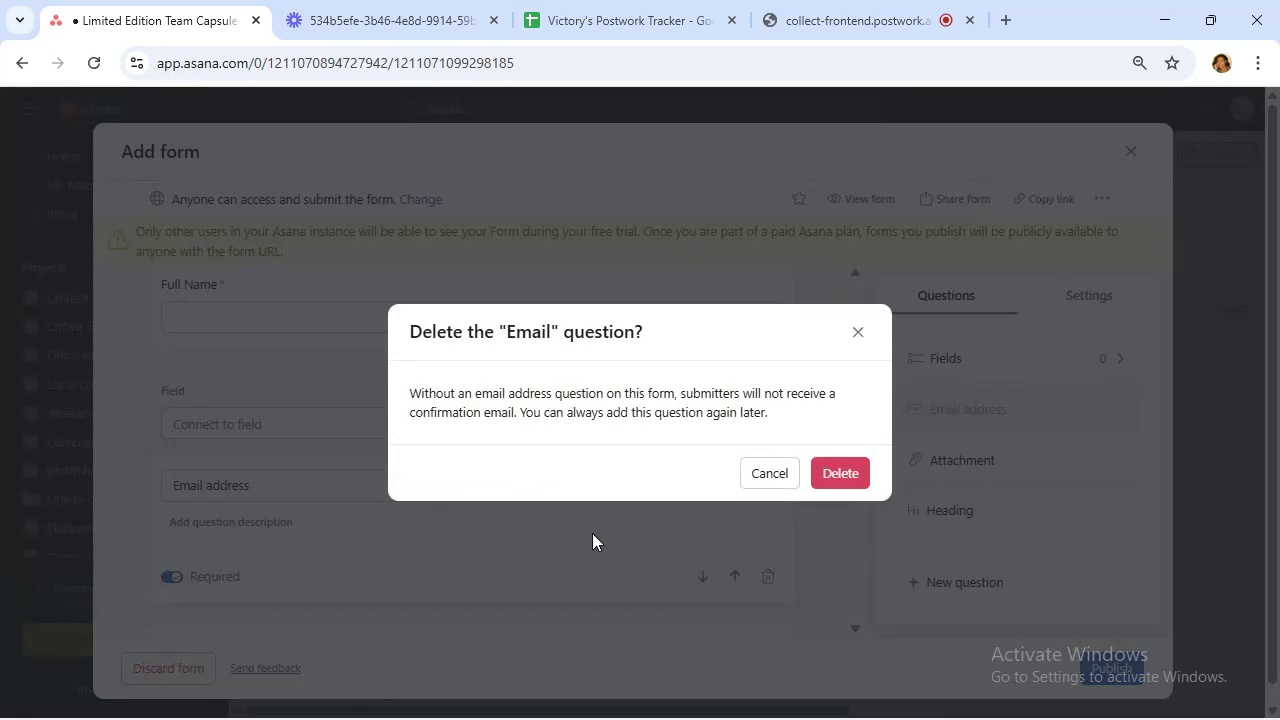 
wait(11.25)
 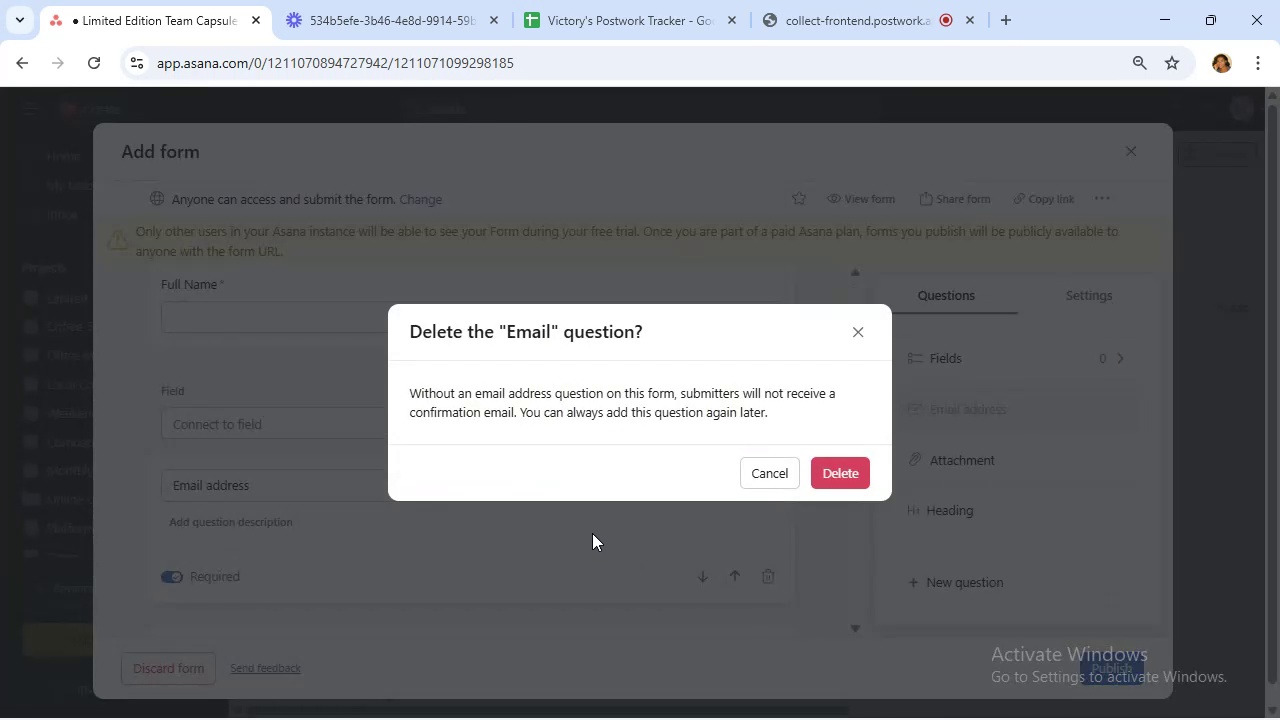 
scroll: coordinate [723, 468], scroll_direction: up, amount: 2.0
 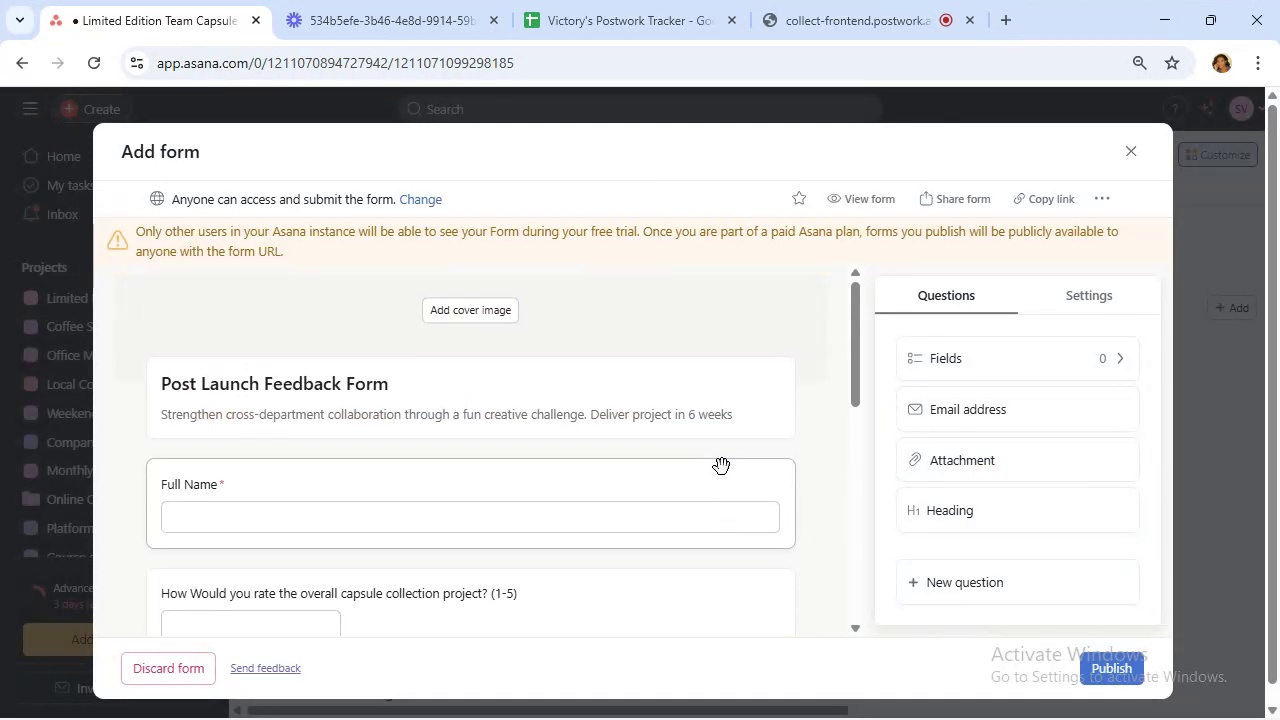 
wait(5.82)
 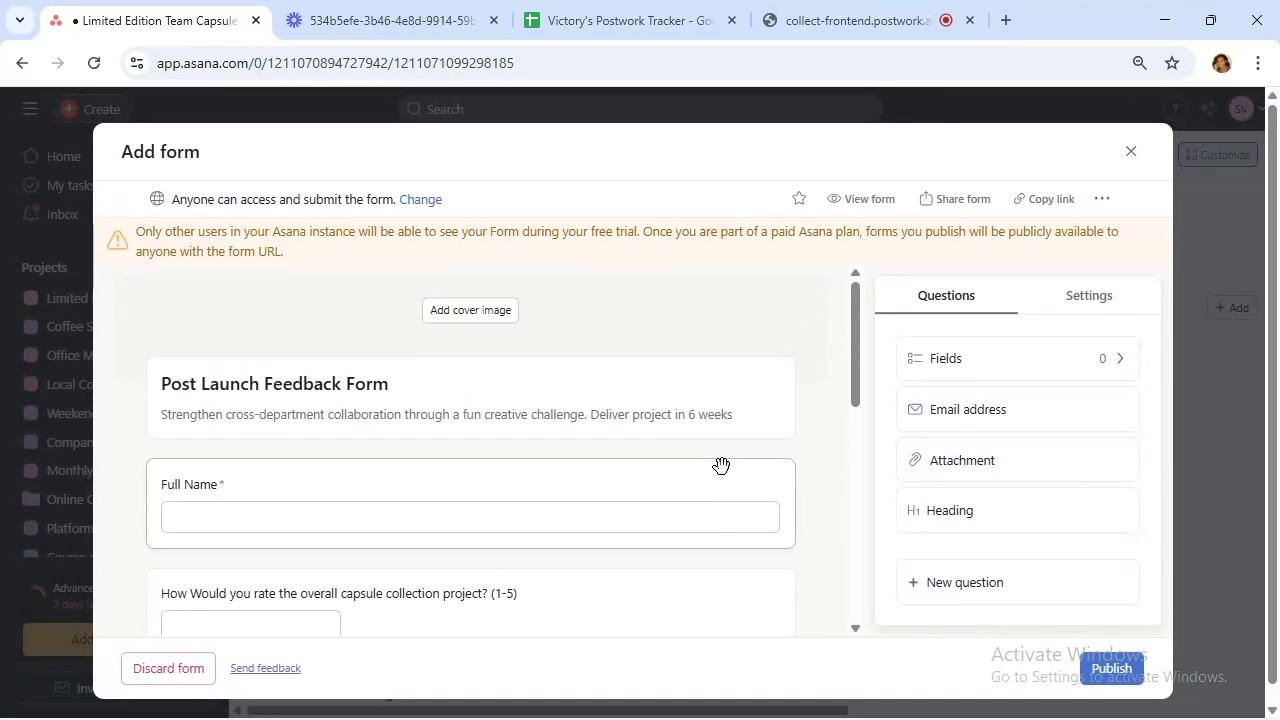 
left_click([1118, 667])
 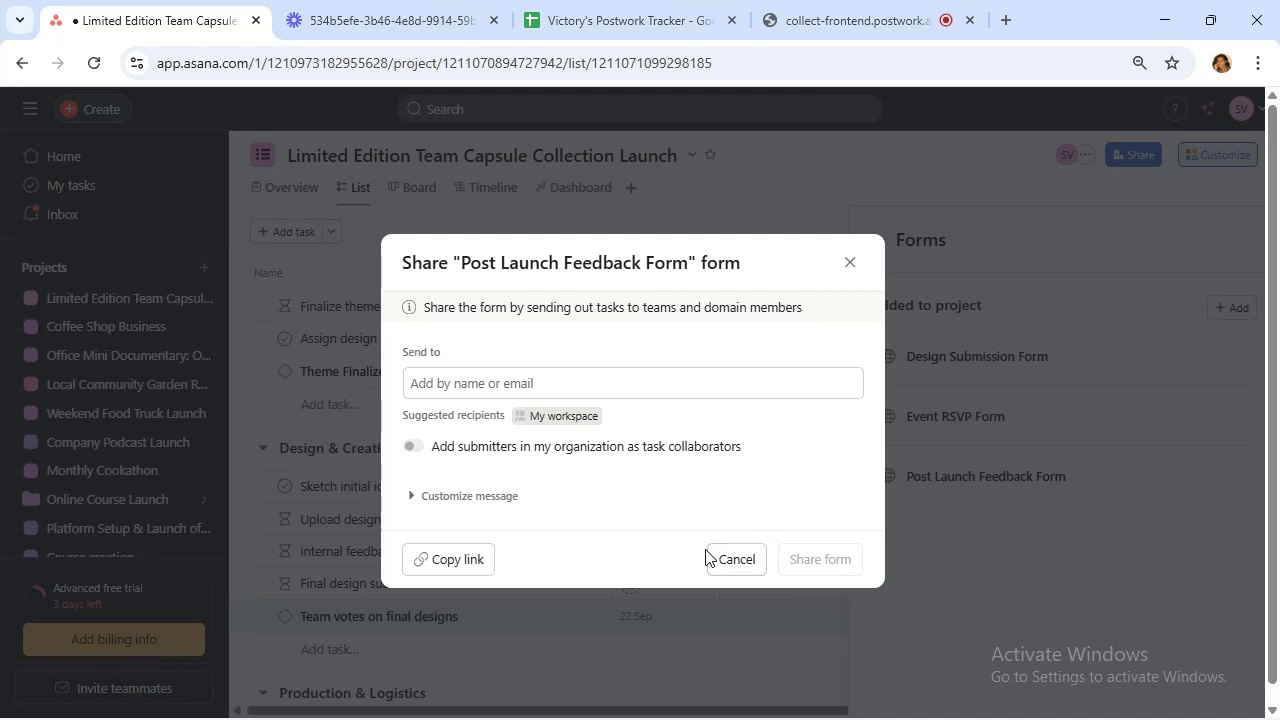 
left_click([738, 560])
 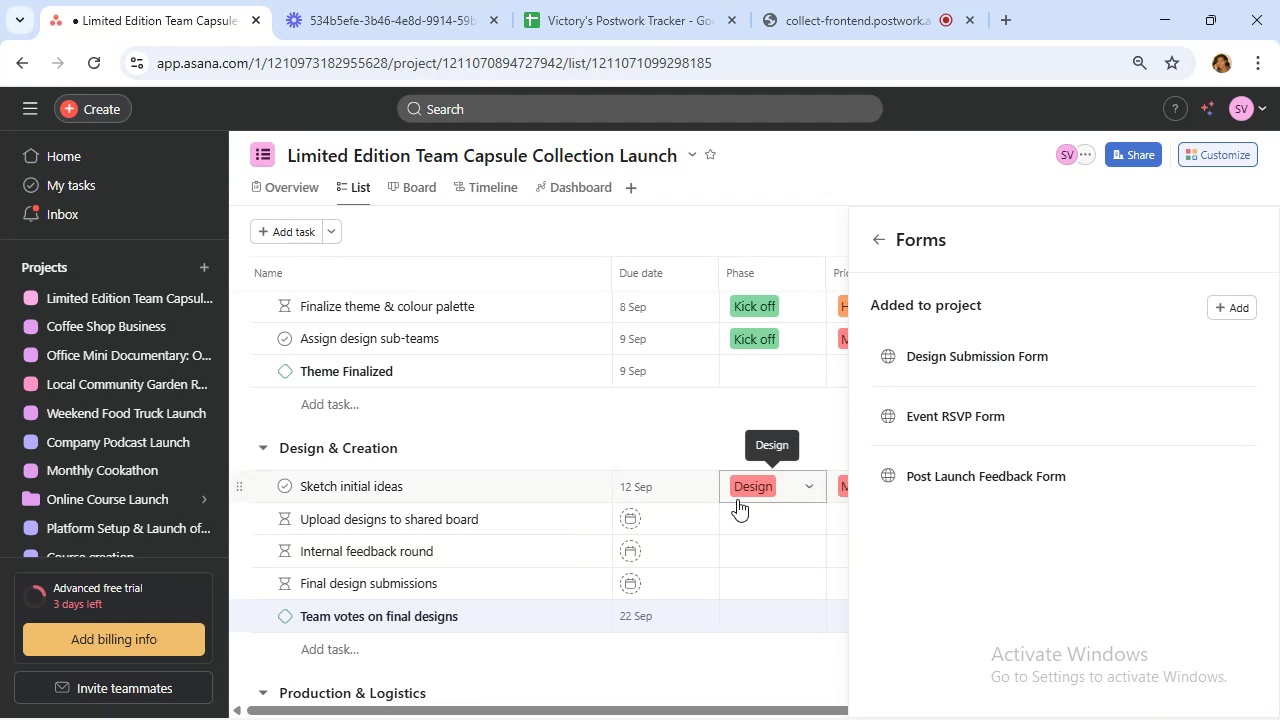 
wait(16.22)
 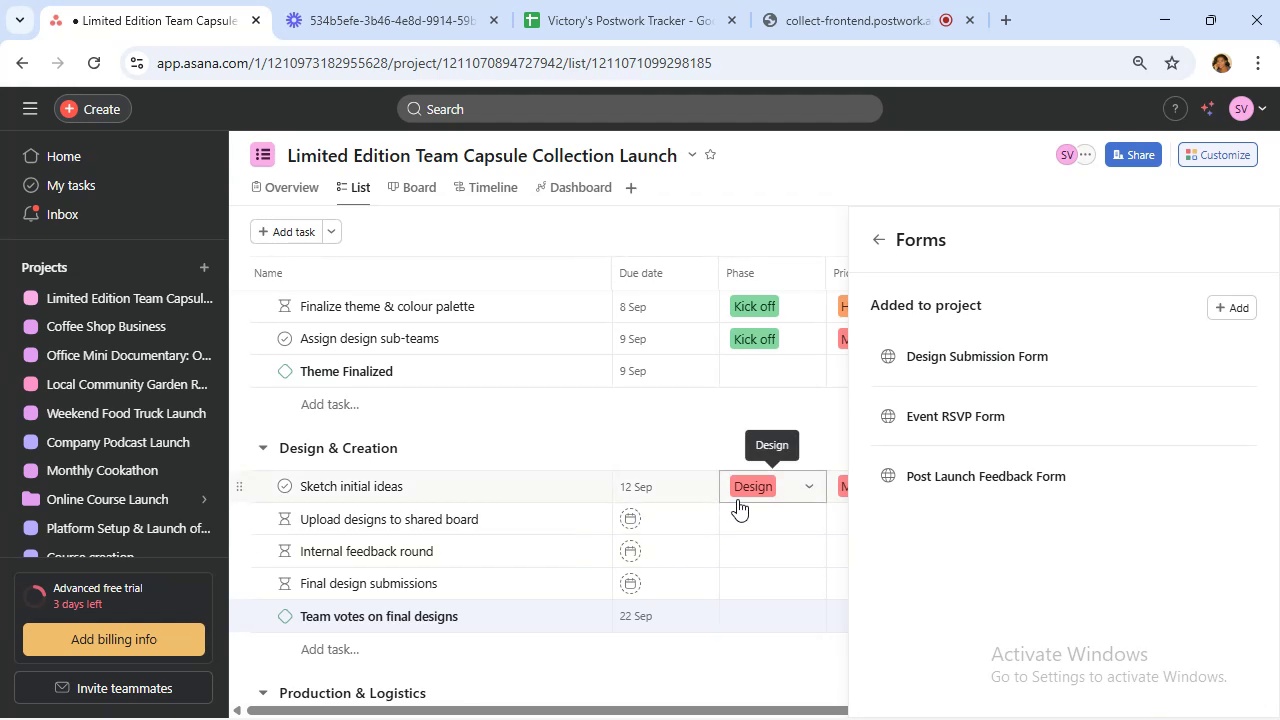 
left_click([874, 243])
 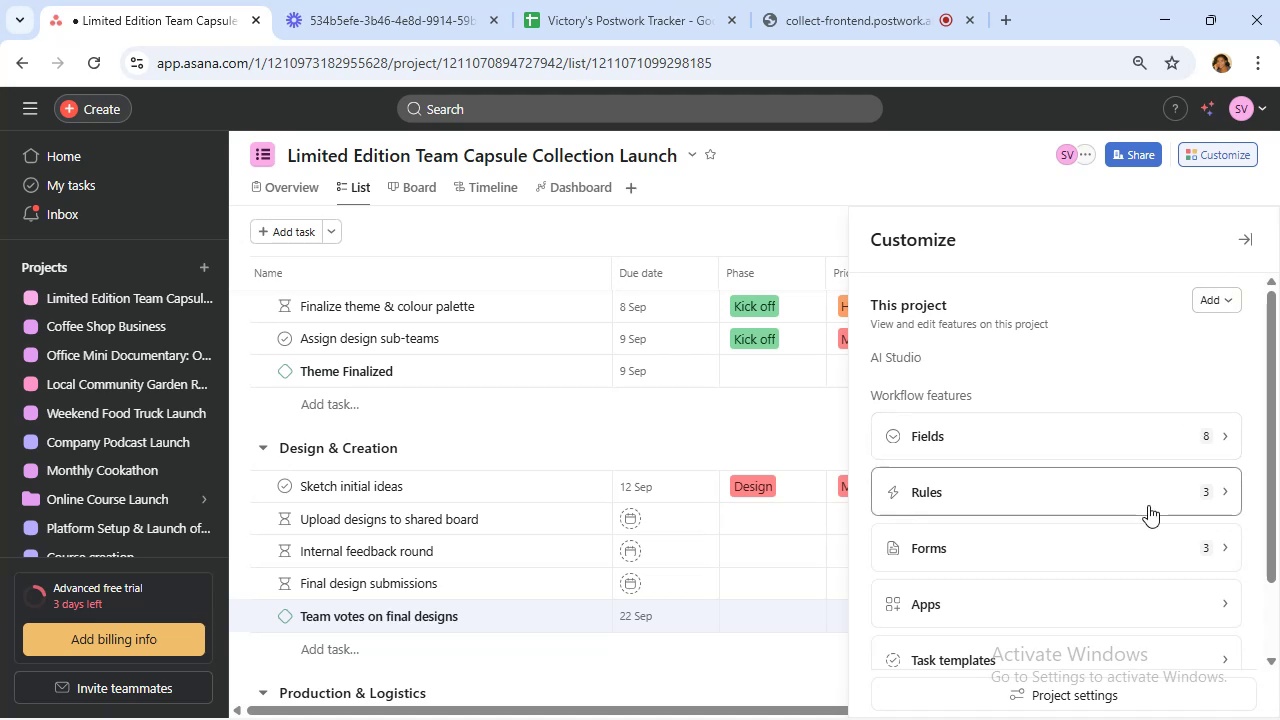 
left_click([1229, 306])
 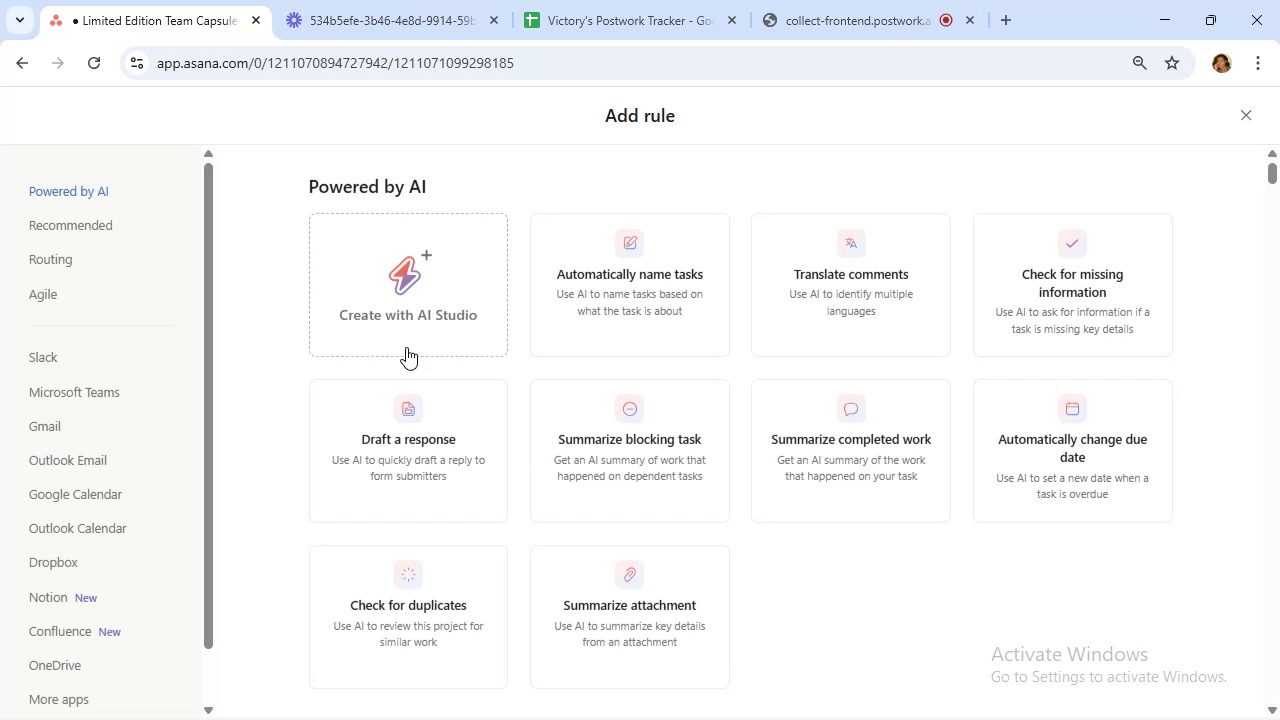 
wait(20.18)
 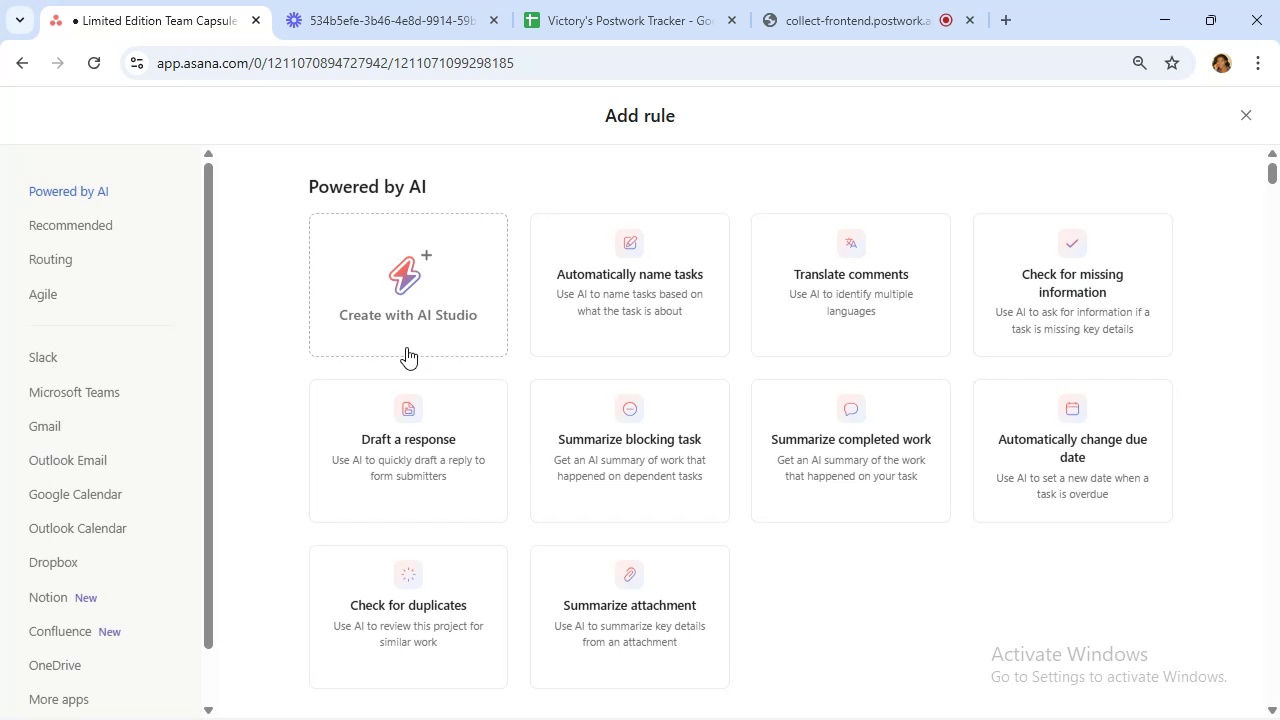 
left_click([816, 25])
 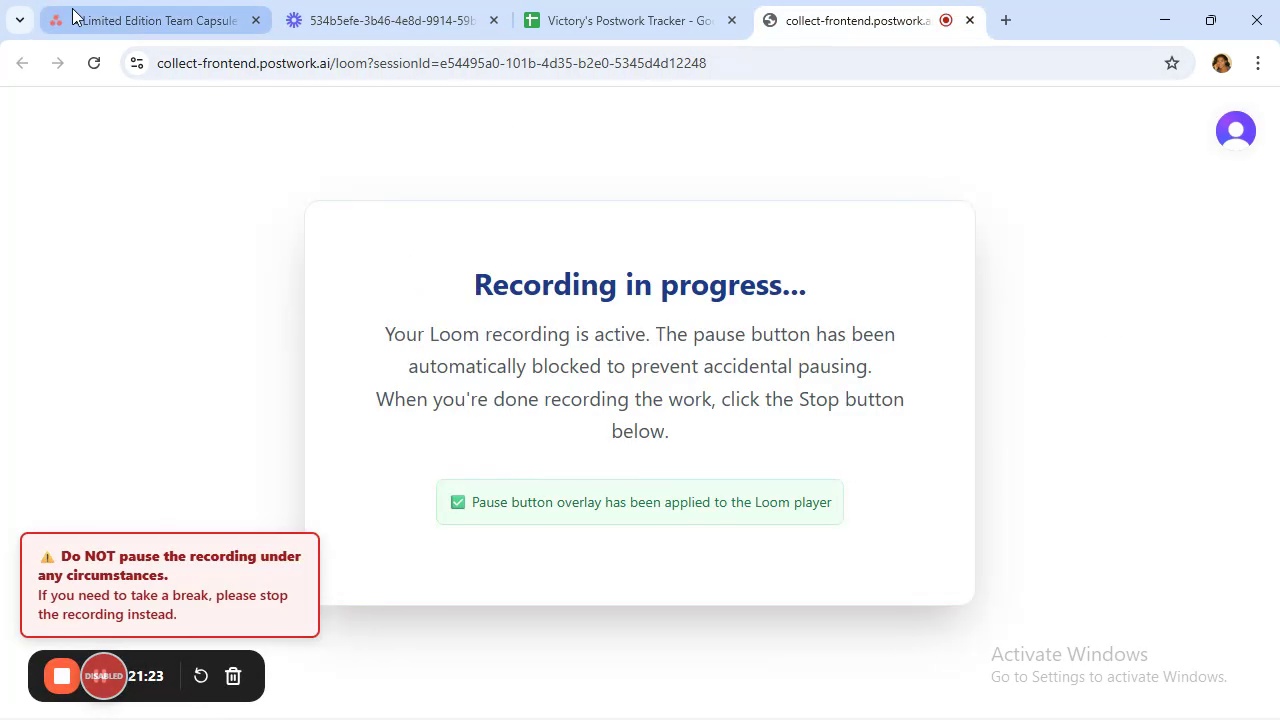 
left_click([115, 12])
 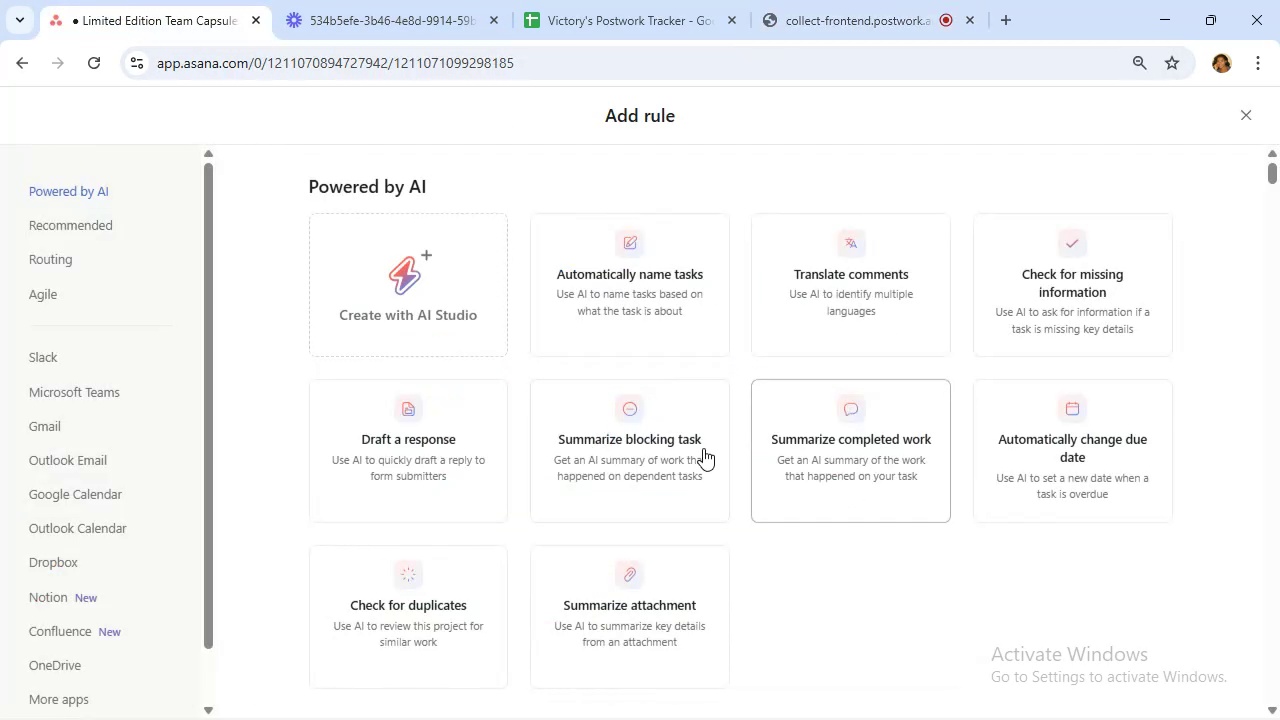 
scroll: coordinate [444, 376], scroll_direction: down, amount: 5.0
 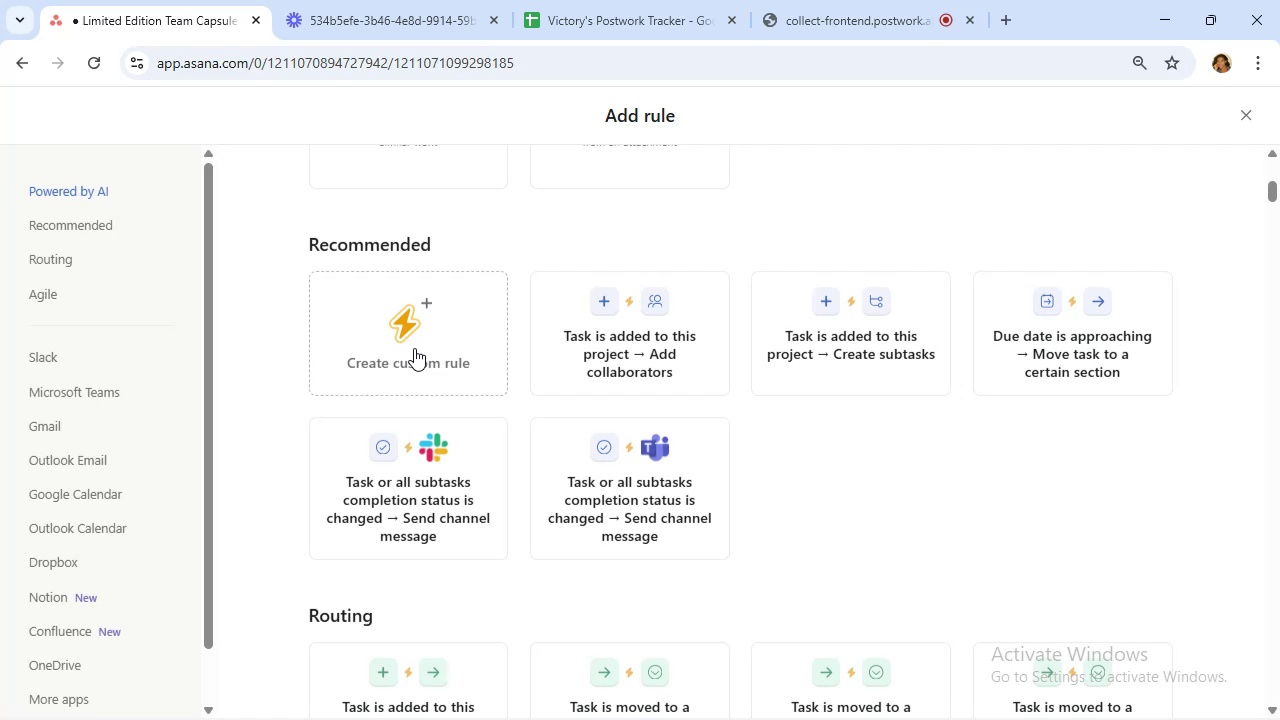 
wait(9.67)
 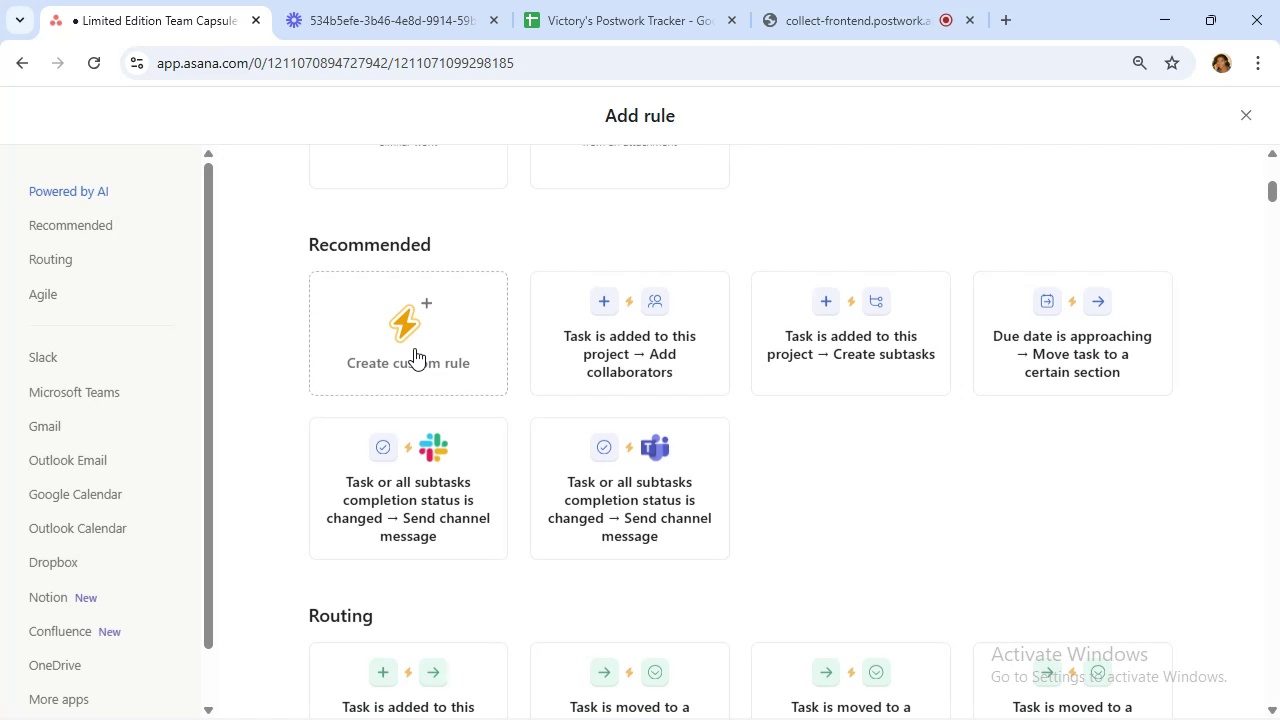 
left_click([1245, 117])
 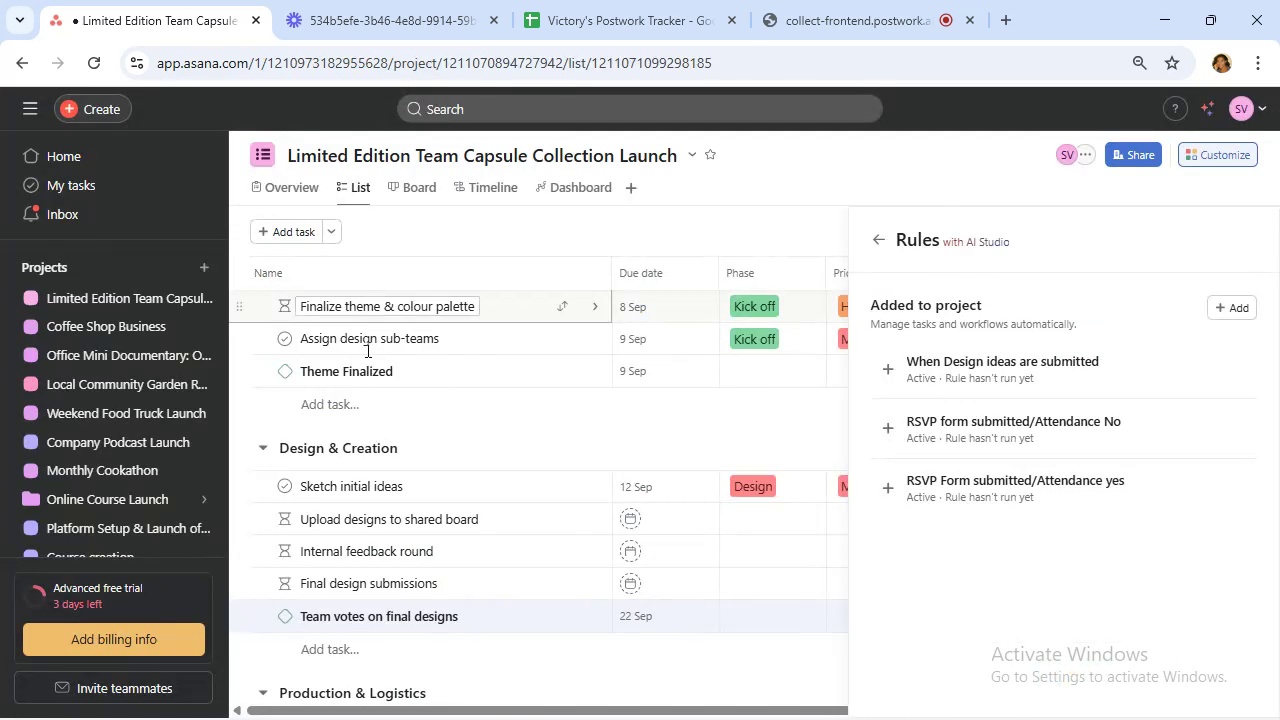 
scroll: coordinate [437, 407], scroll_direction: down, amount: 21.0
 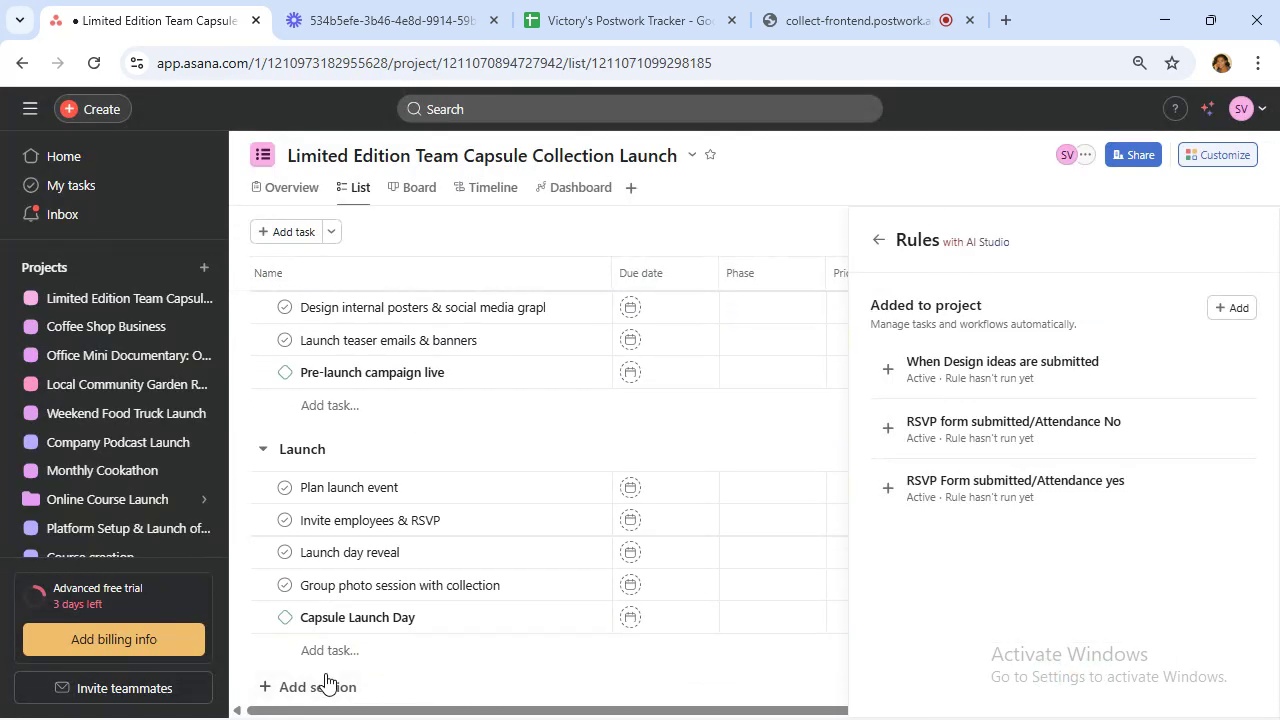 
left_click([326, 682])
 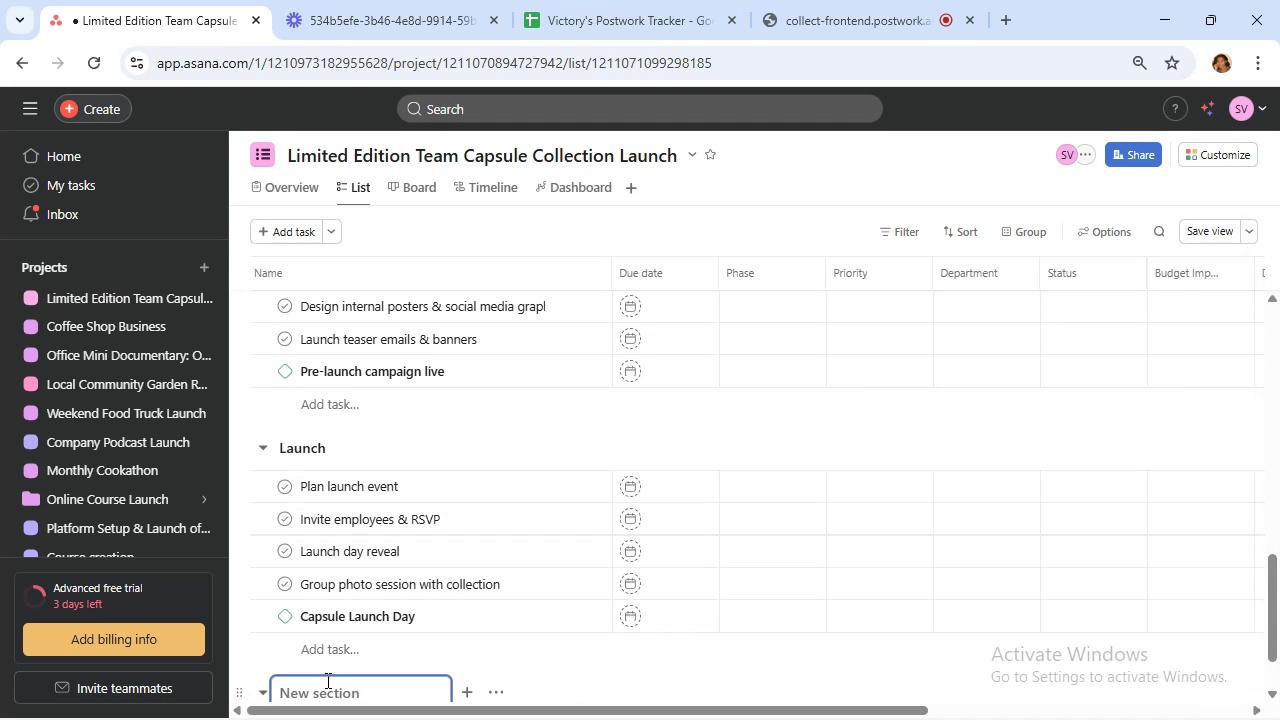 
type(Feedback)
 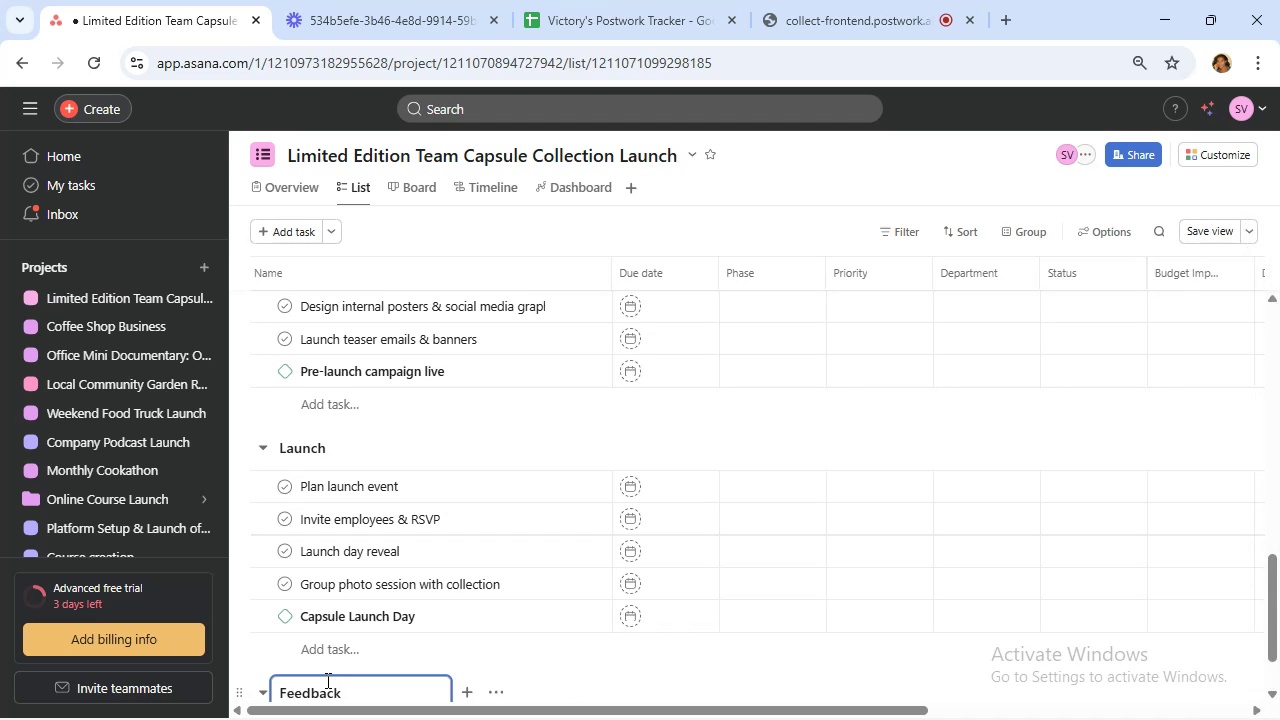 
scroll: coordinate [326, 680], scroll_direction: up, amount: 1.0
 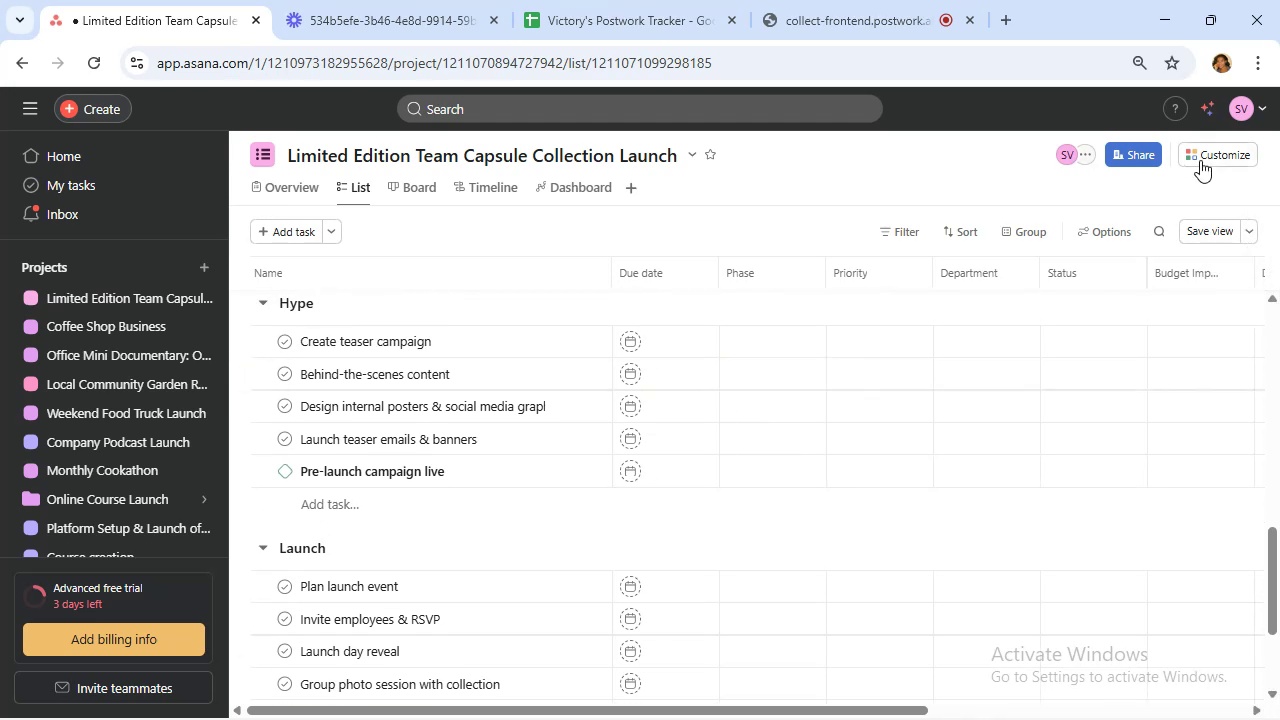 
left_click([1232, 156])
 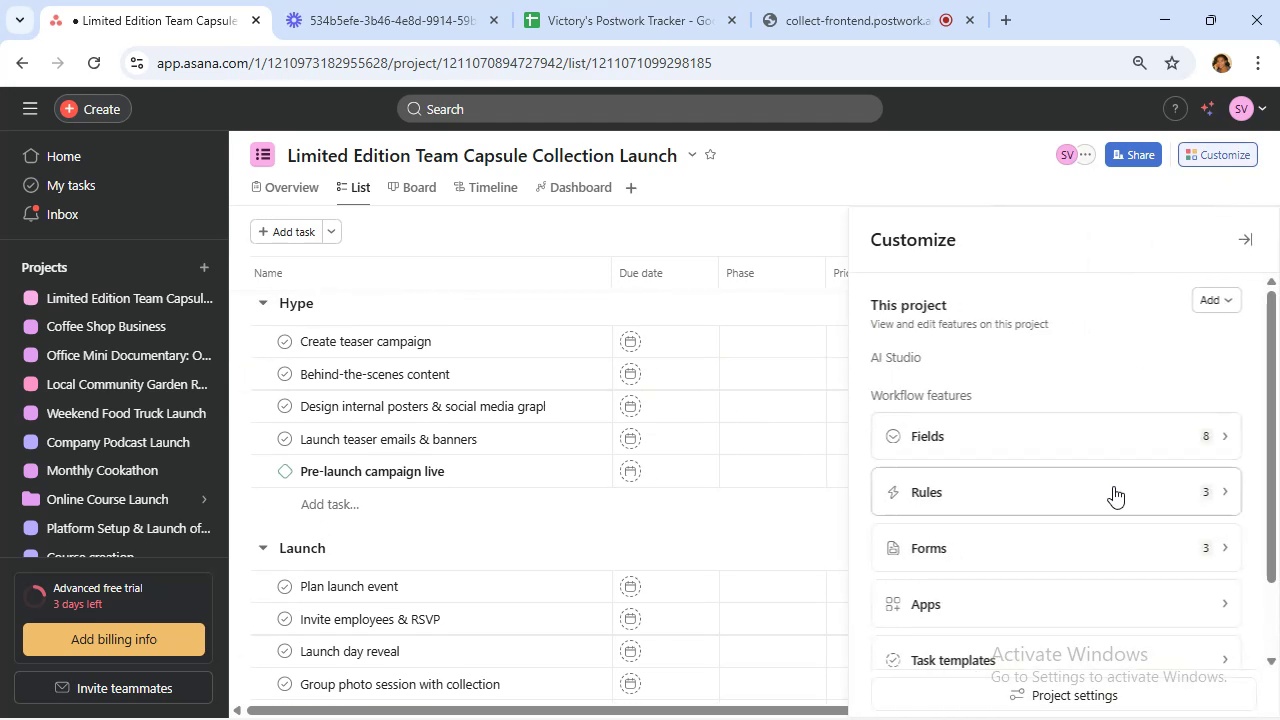 
left_click([1113, 495])
 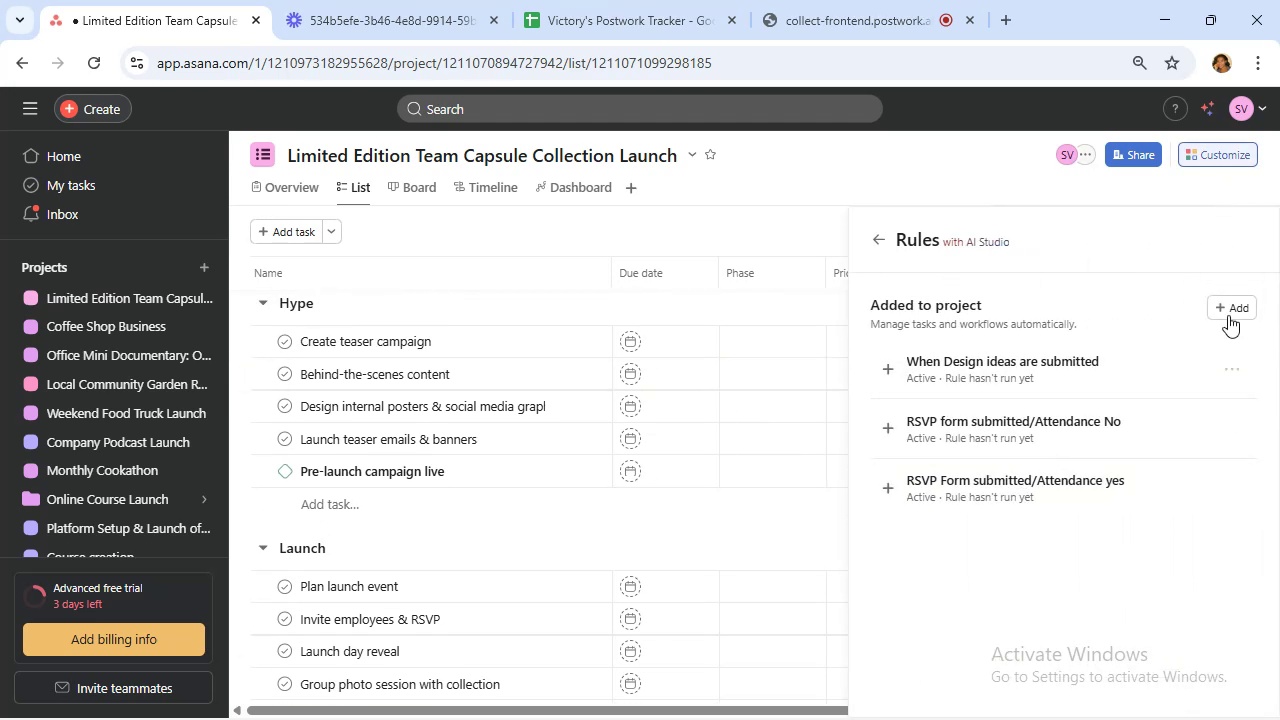 
left_click([1232, 305])
 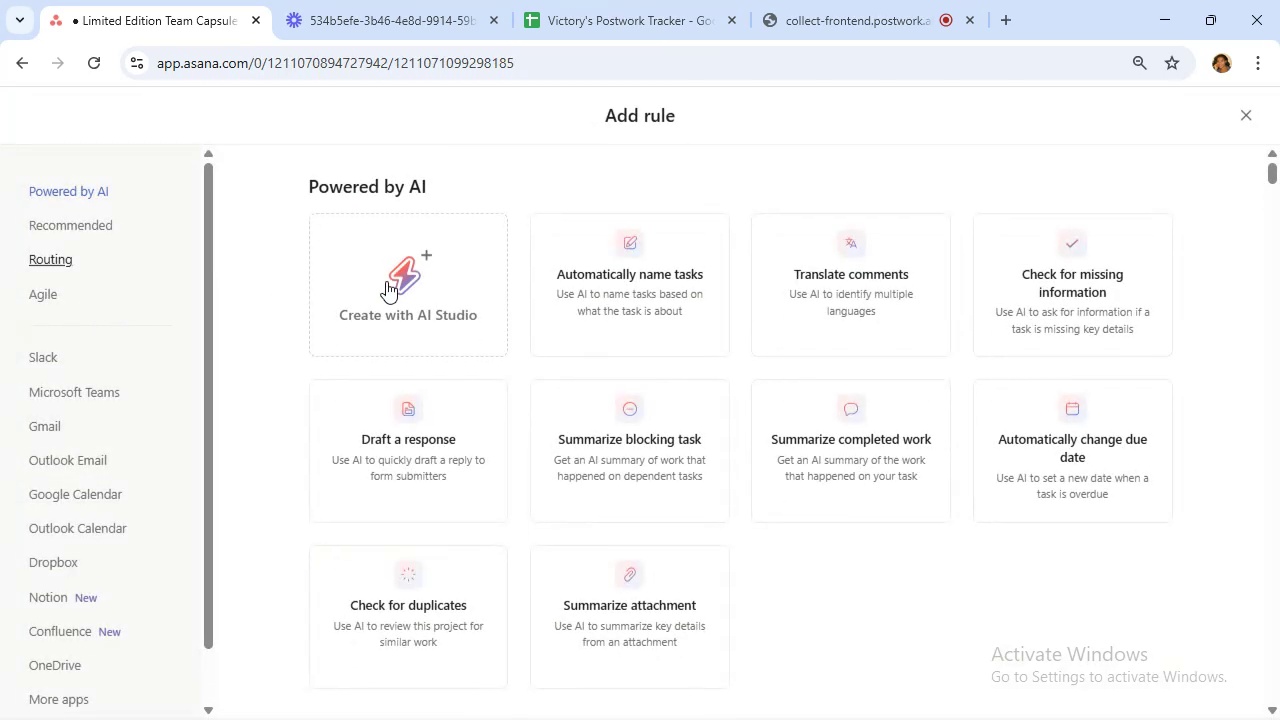 
scroll: coordinate [432, 481], scroll_direction: down, amount: 6.0
 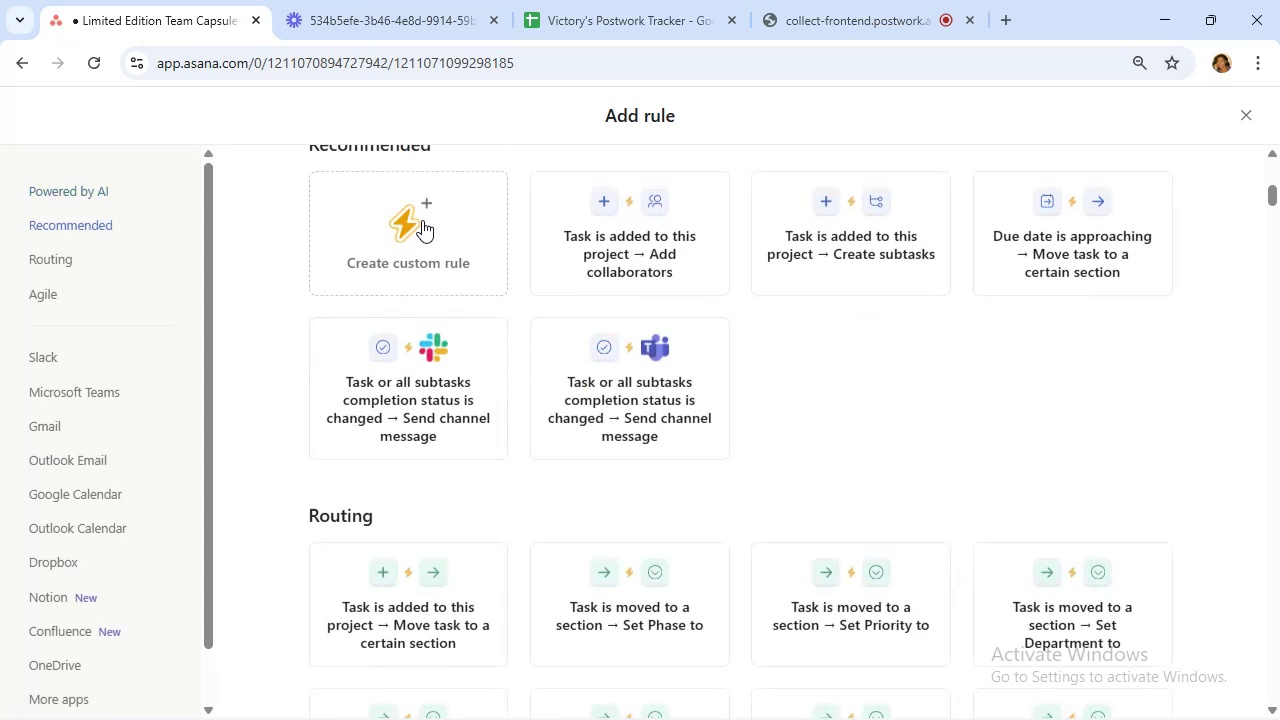 
left_click([419, 219])
 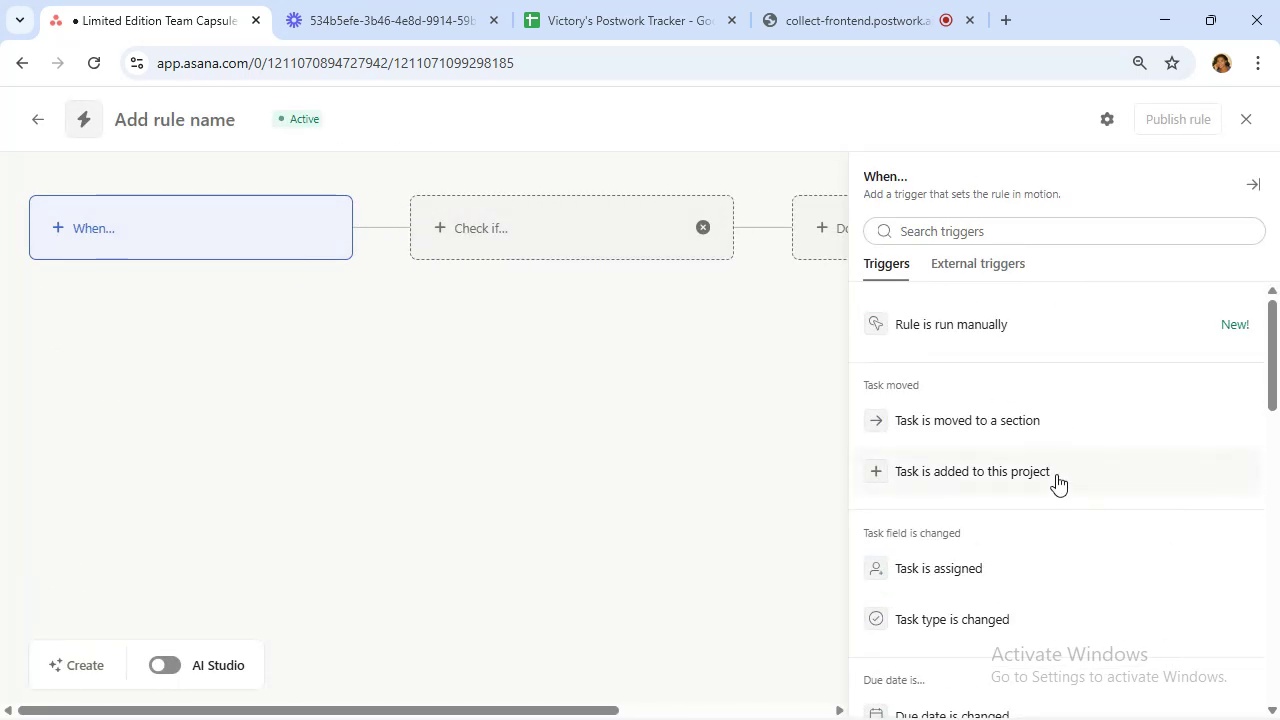 
left_click([1048, 465])
 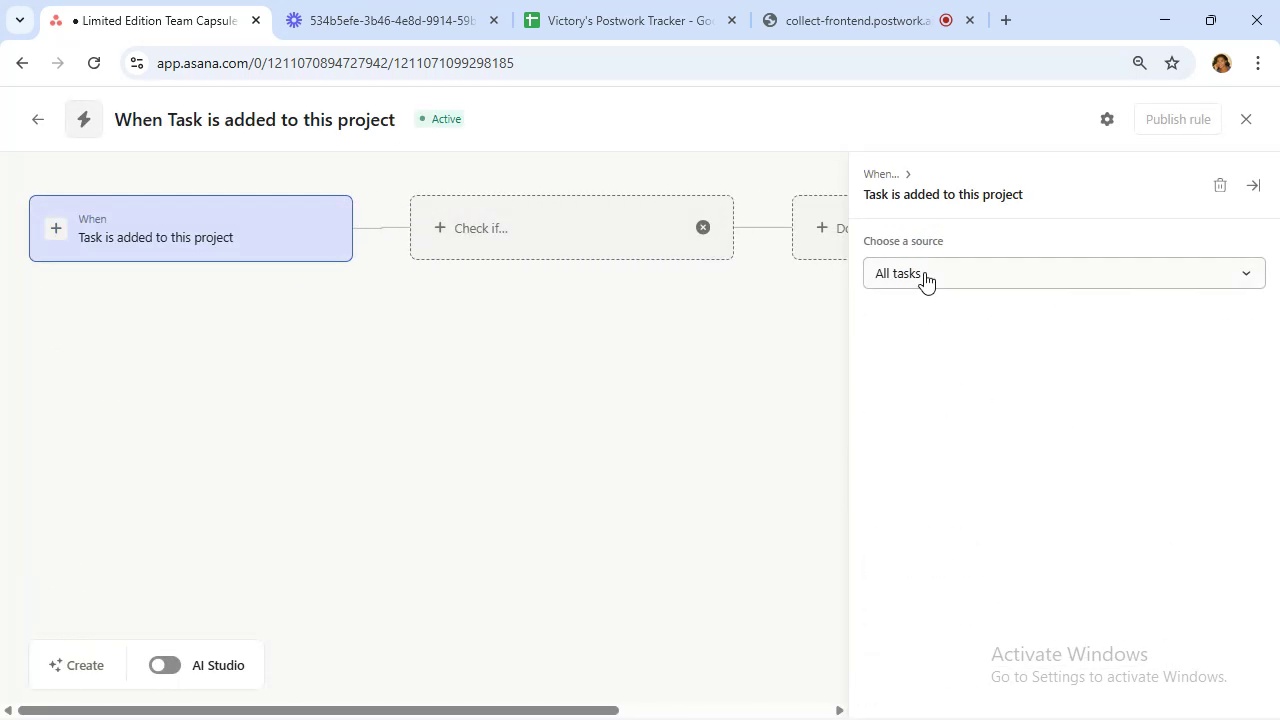 
left_click([924, 272])
 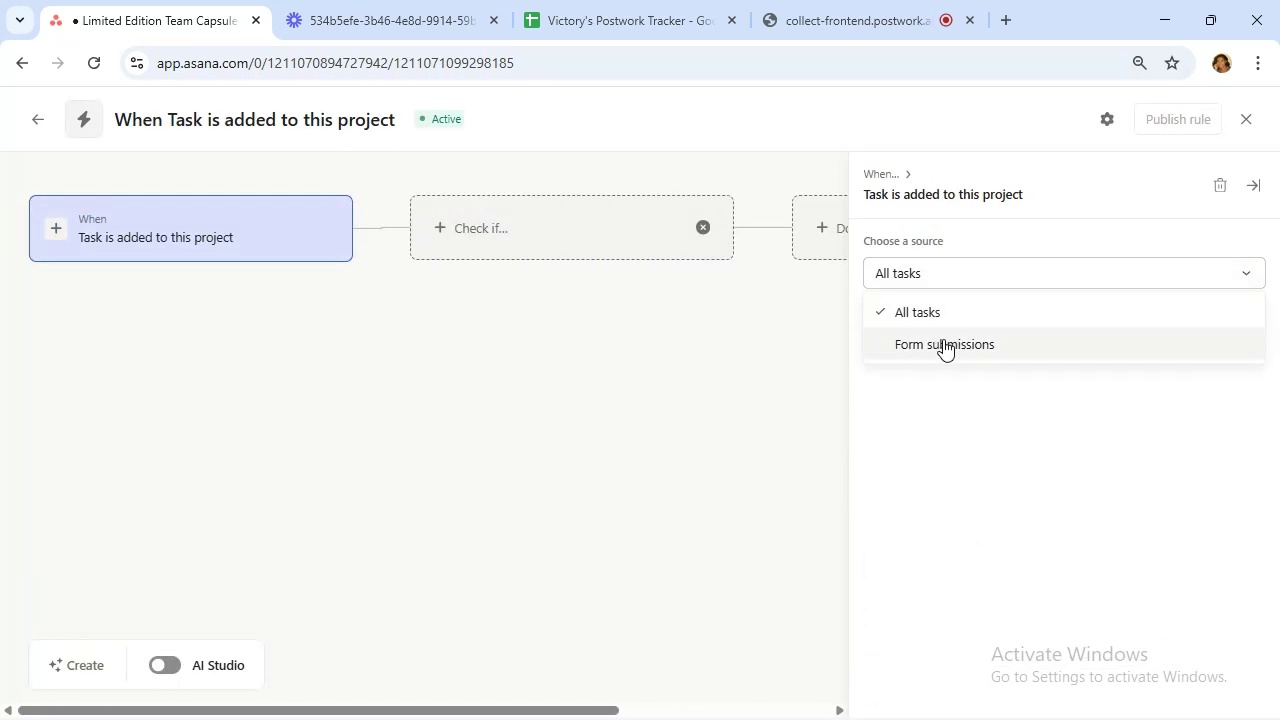 
left_click([943, 339])
 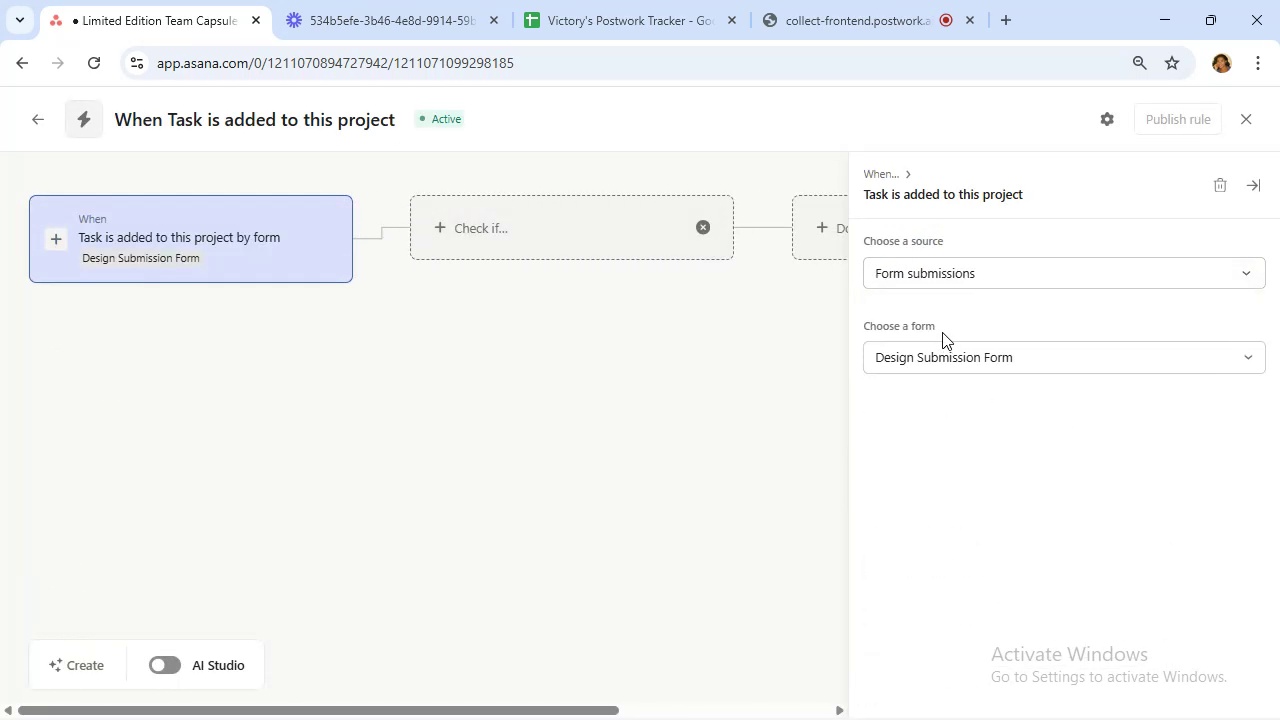 
left_click([942, 332])
 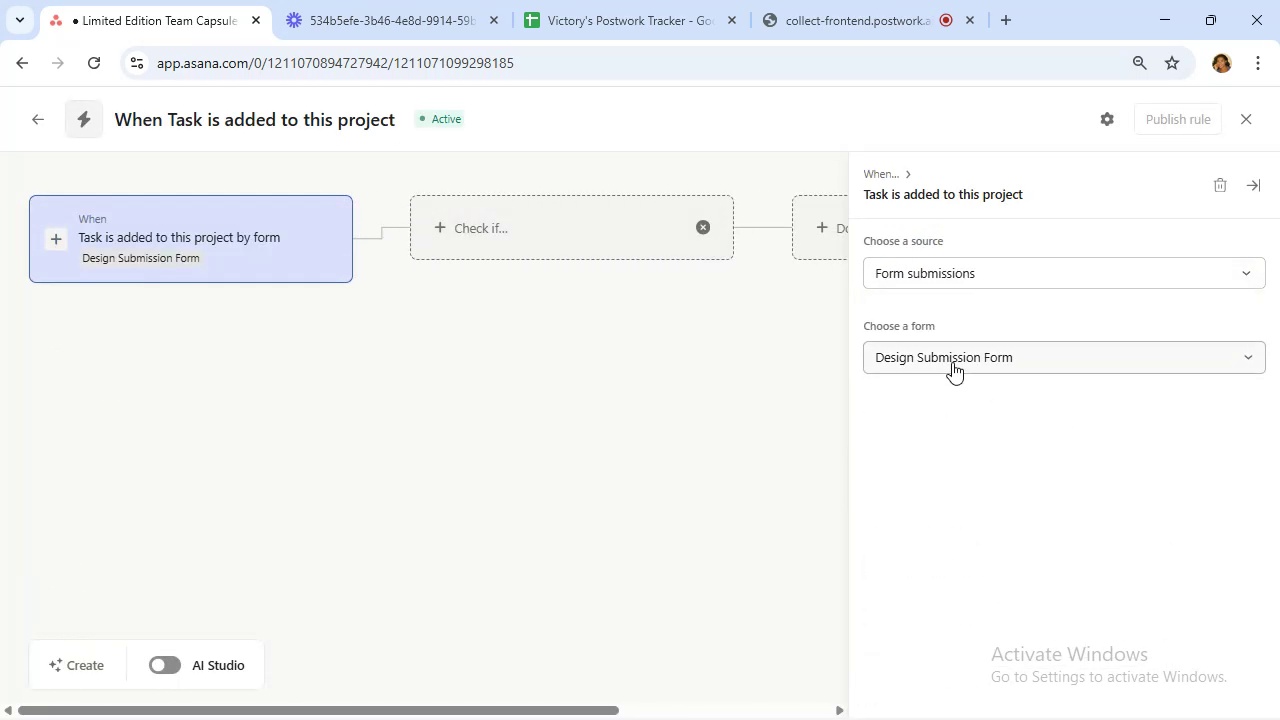 
left_click([952, 362])
 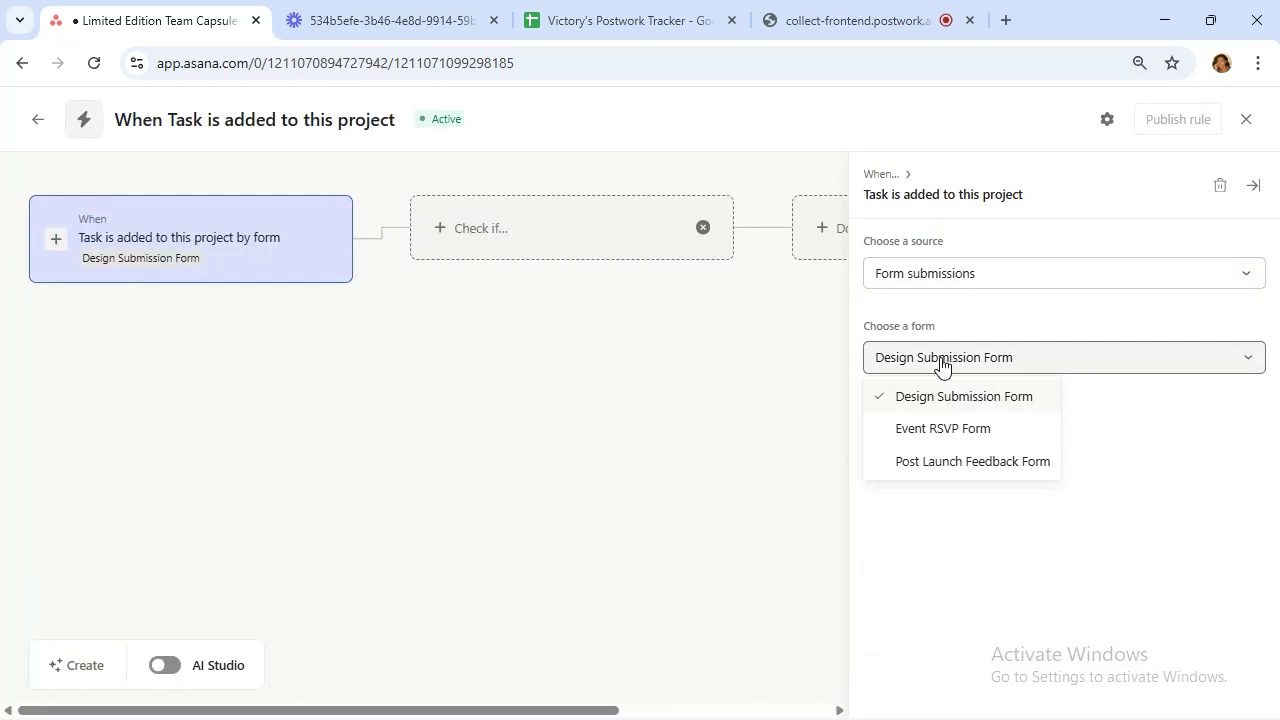 
left_click([990, 456])
 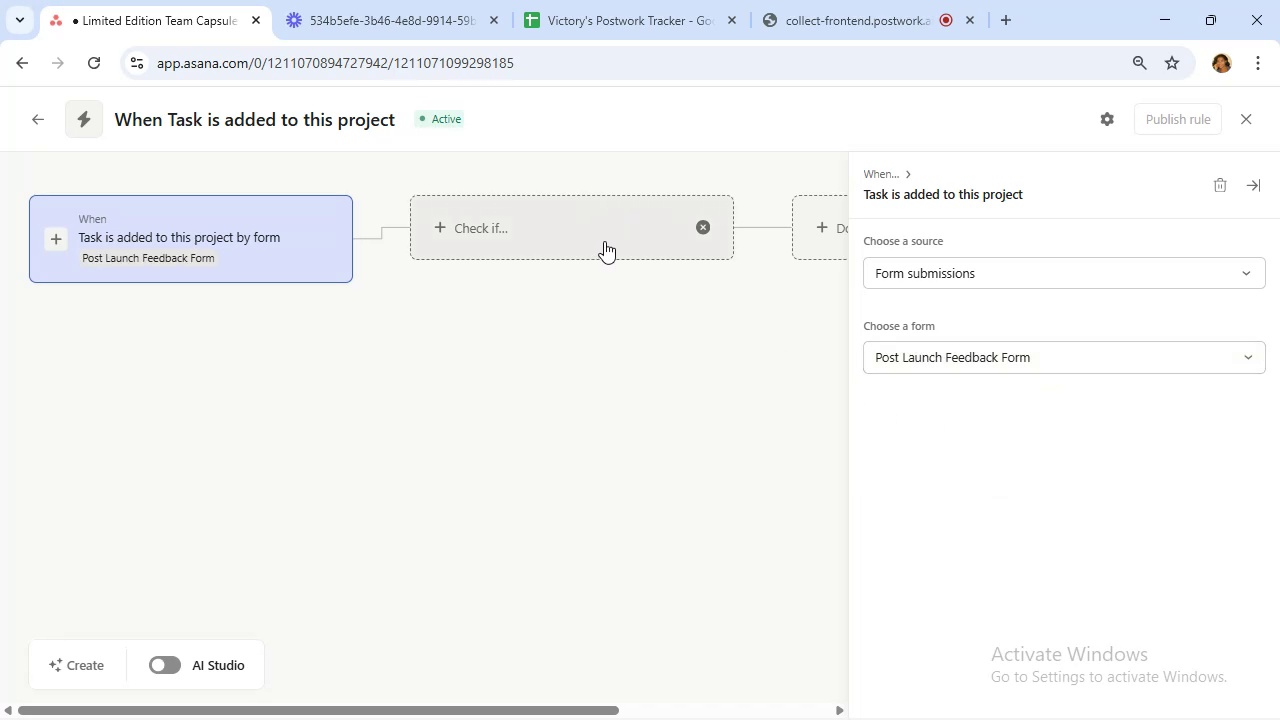 
wait(7.93)
 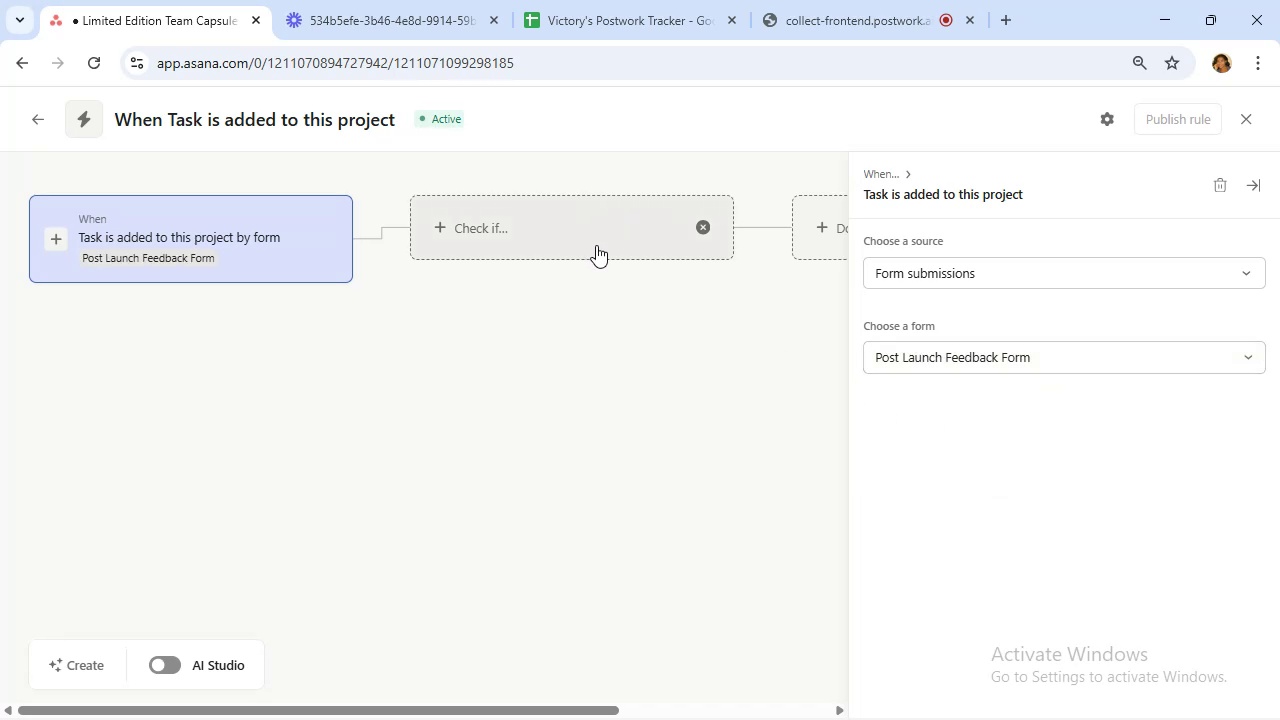 
left_click([820, 237])
 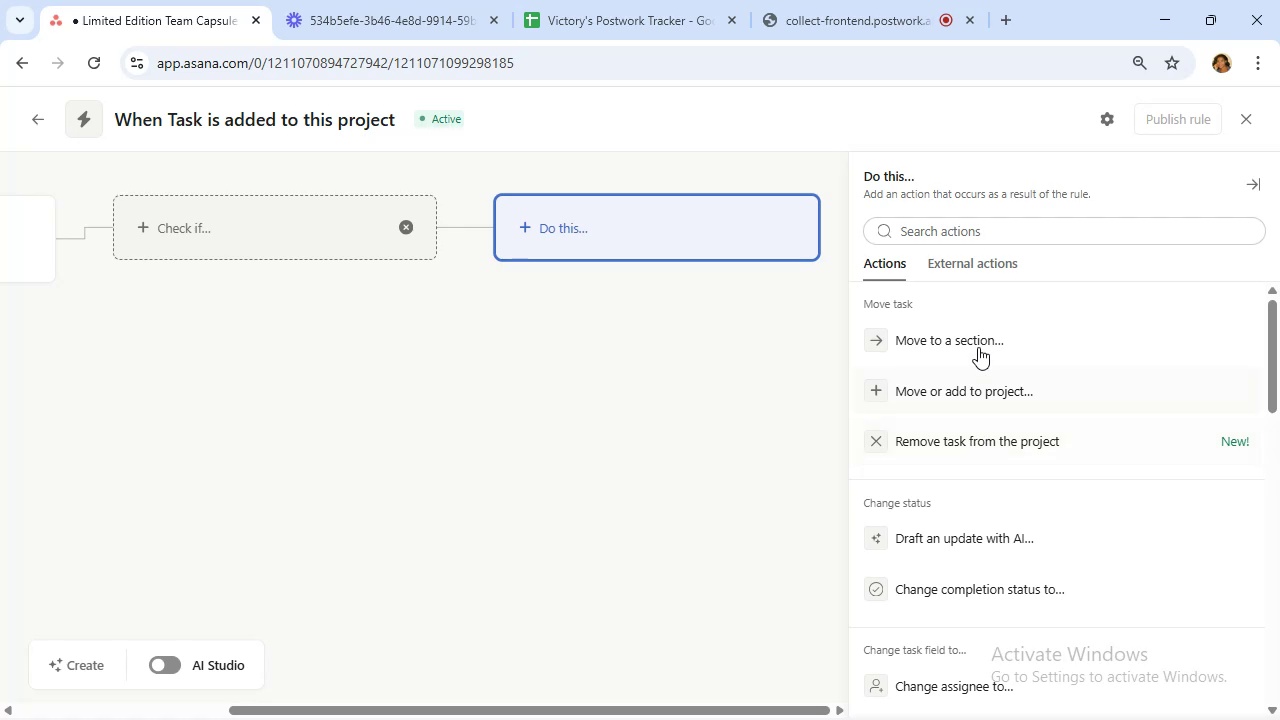 
left_click([978, 342])
 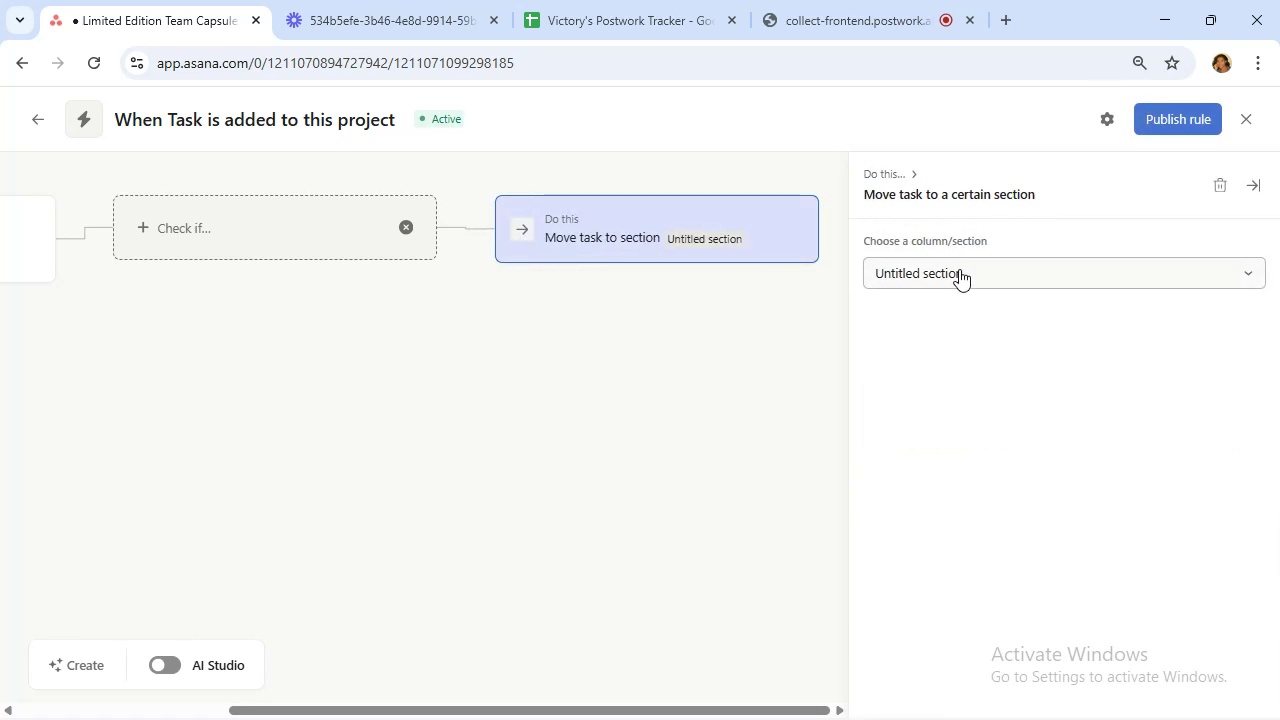 
left_click([958, 269])
 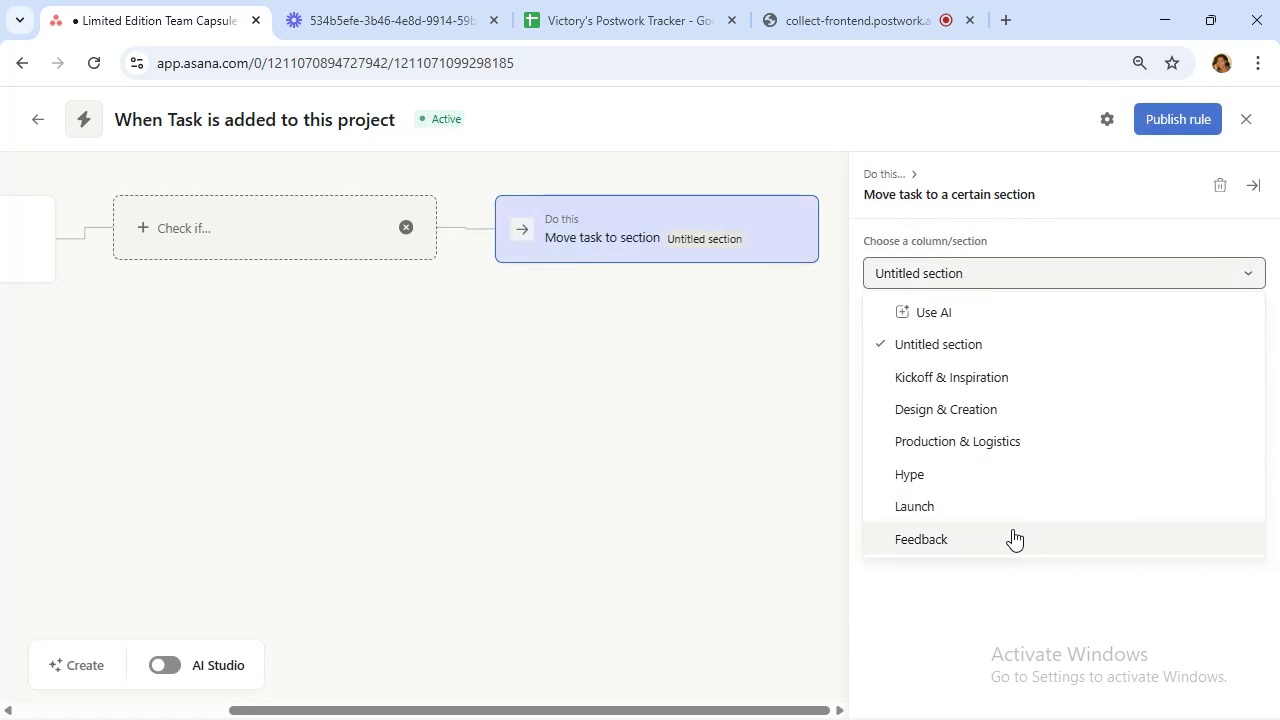 
left_click([1012, 533])
 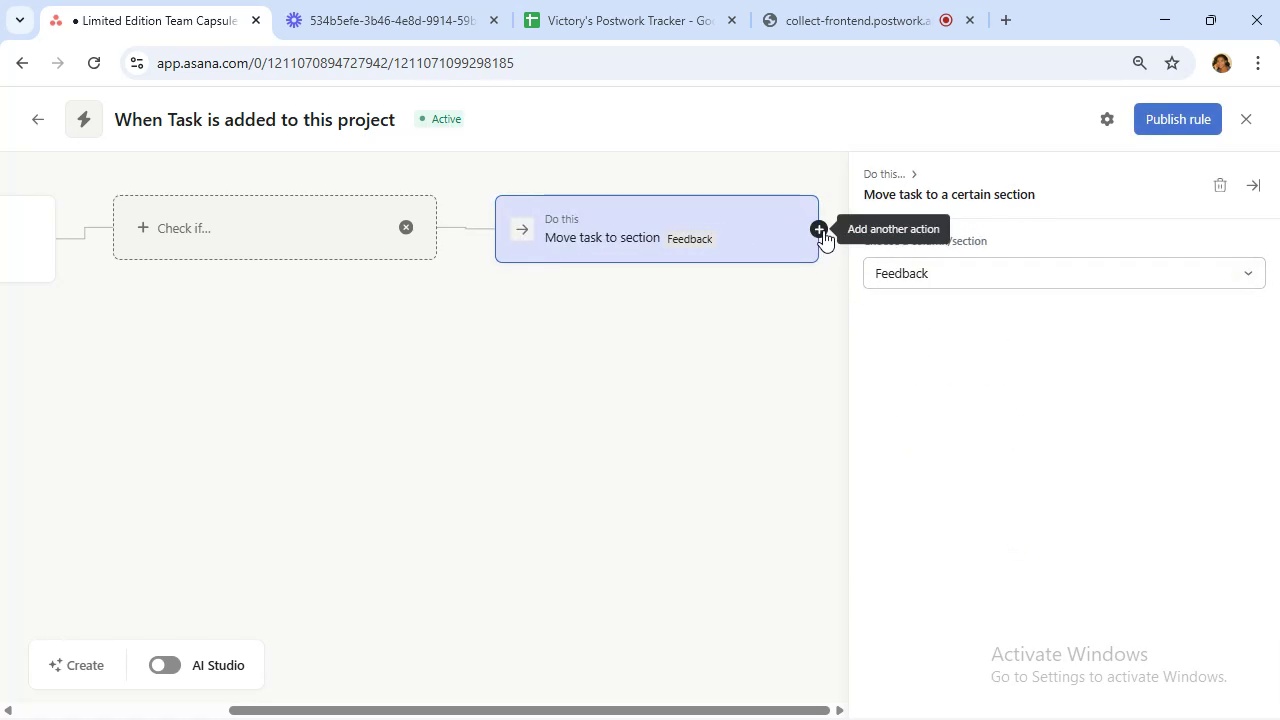 
left_click([823, 230])
 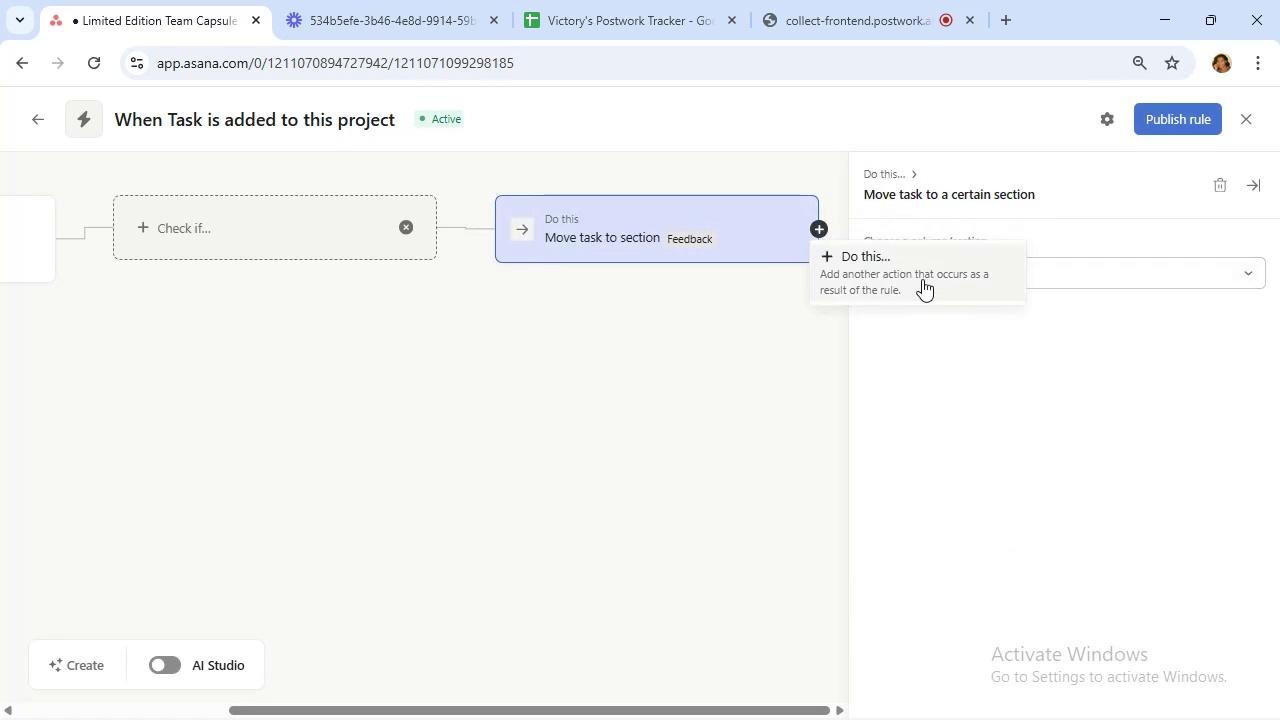 
left_click([914, 271])
 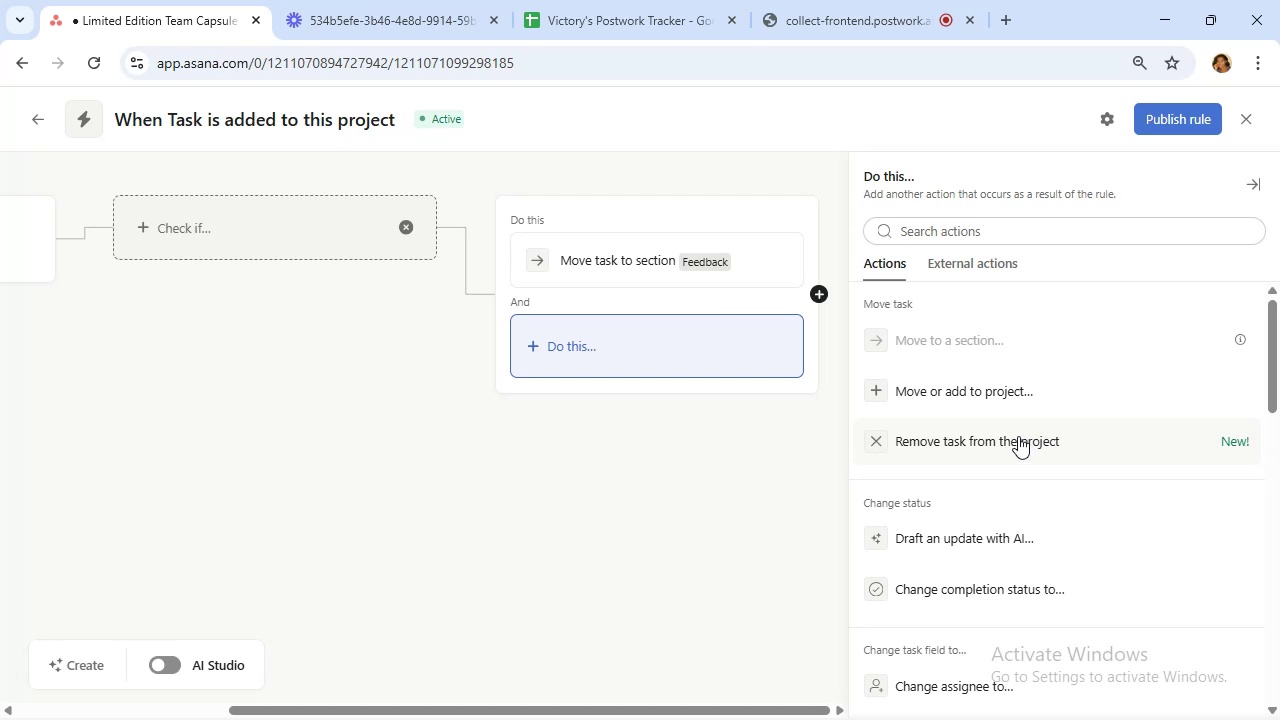 
scroll: coordinate [1018, 434], scroll_direction: down, amount: 9.0
 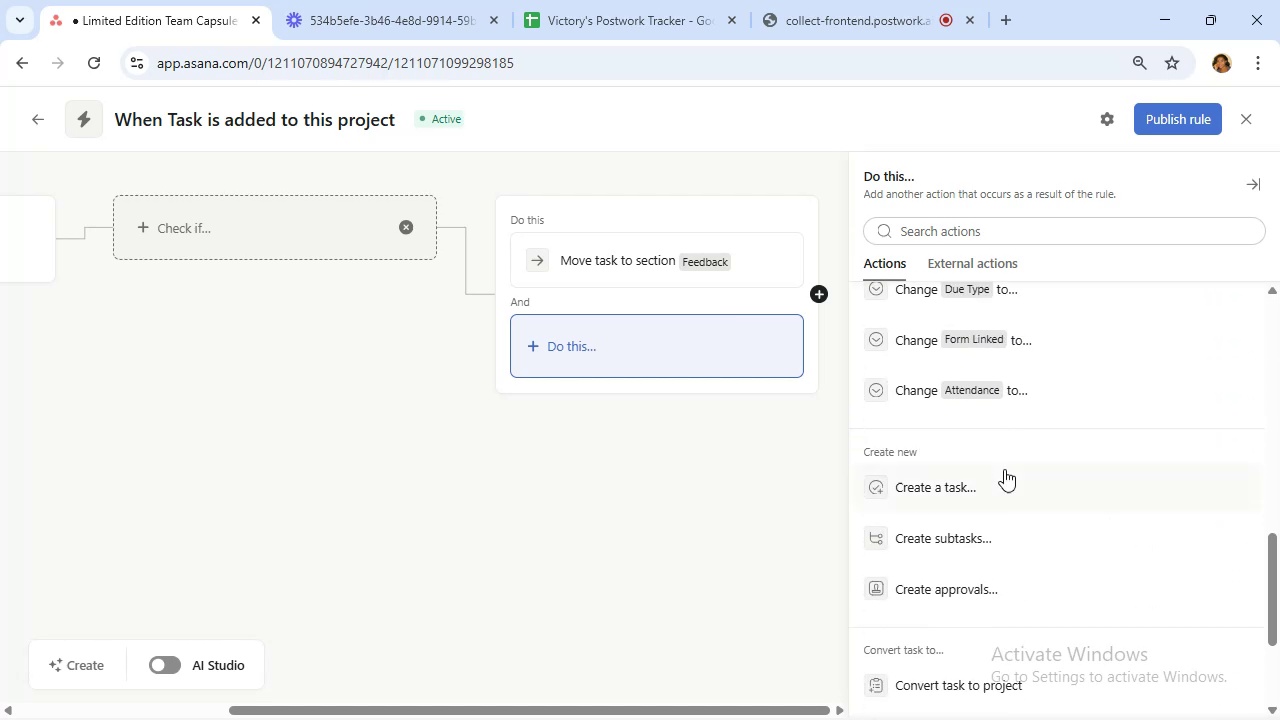 
left_click([994, 494])
 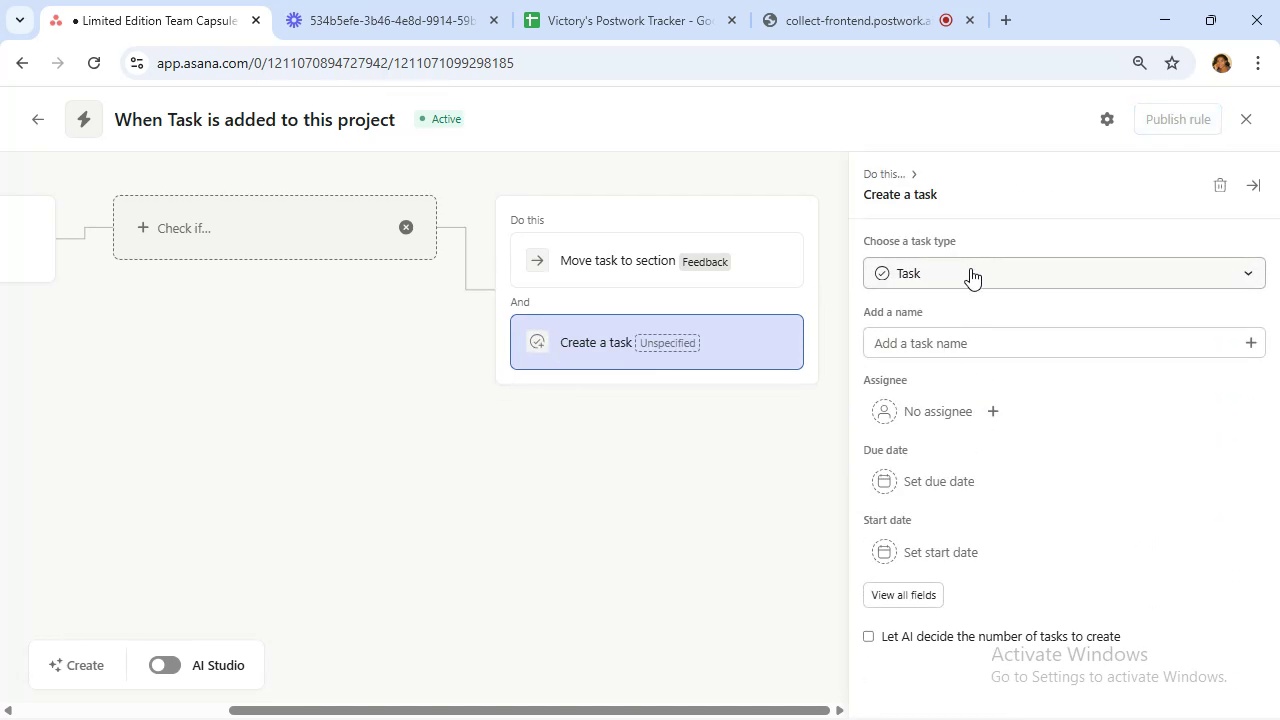 
left_click([977, 270])
 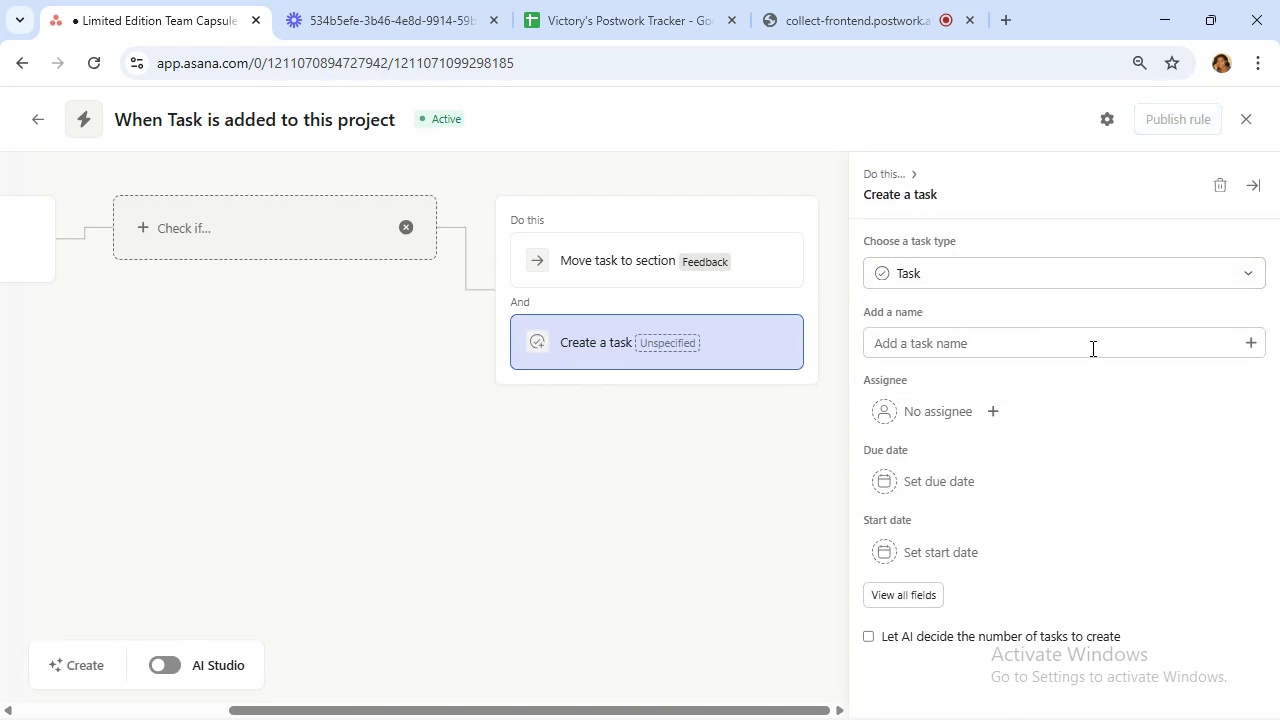 
left_click([1091, 348])
 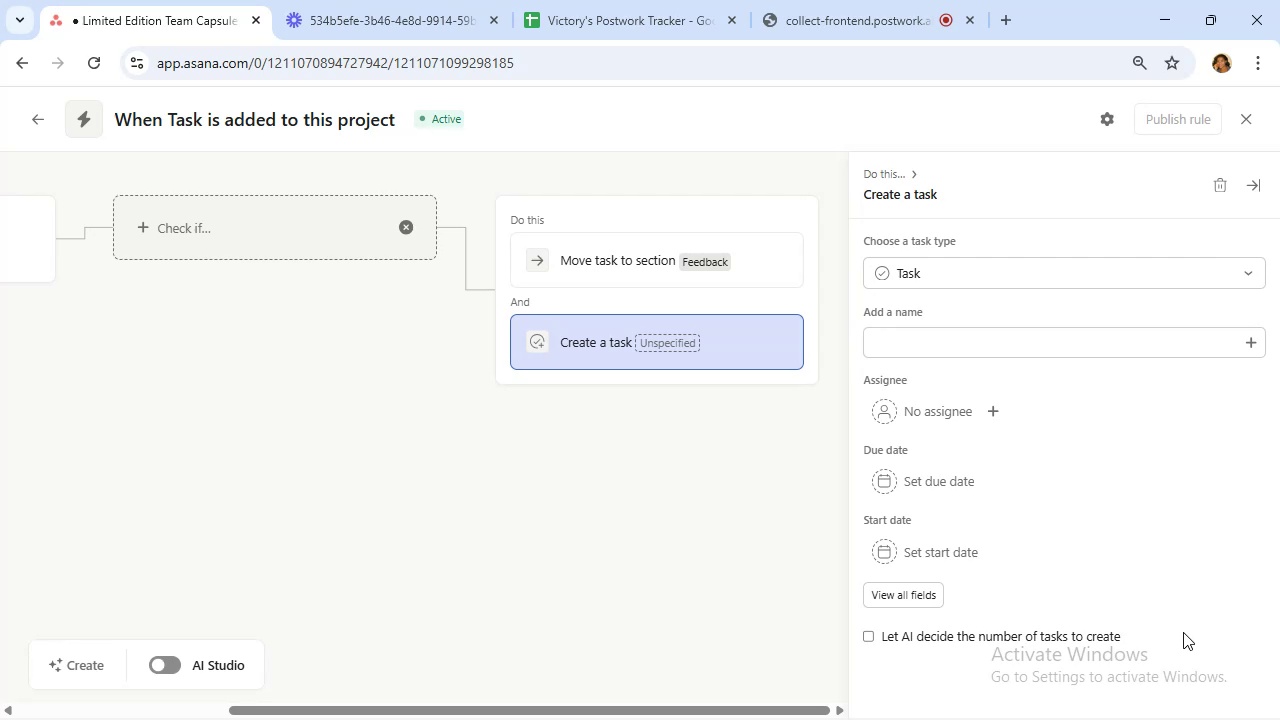 
wait(64.85)
 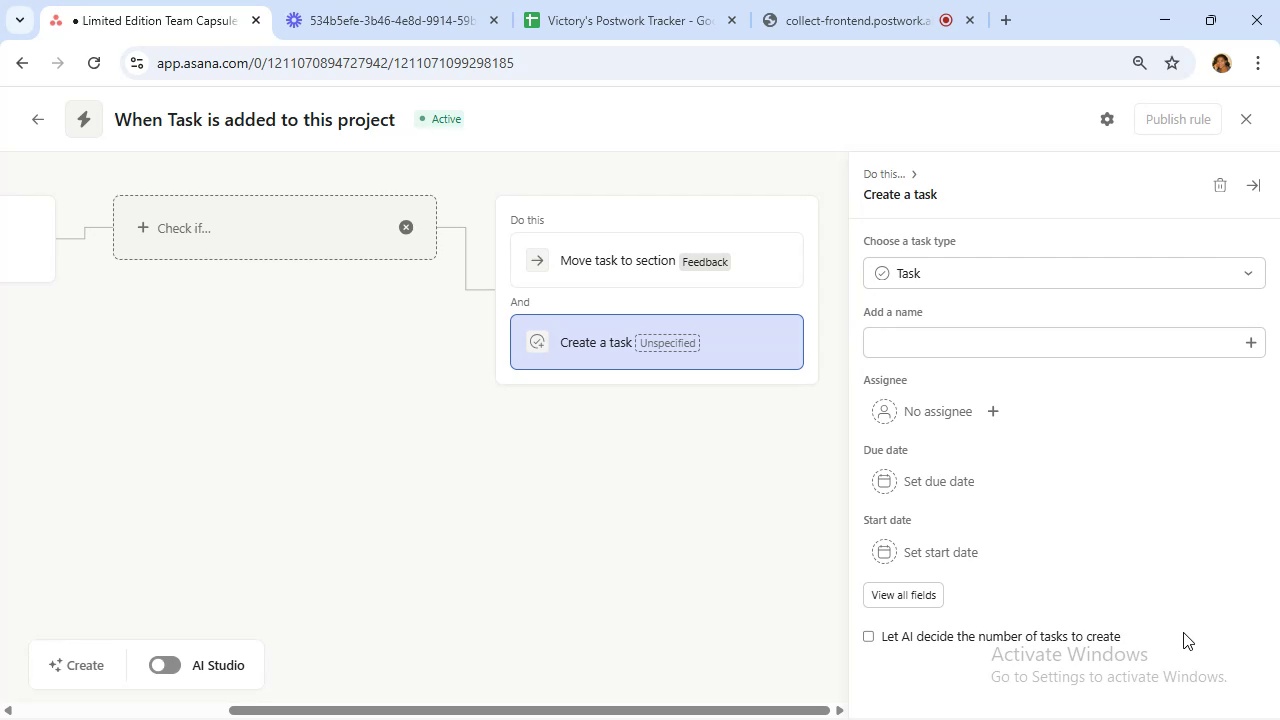 
left_click([901, 593])
 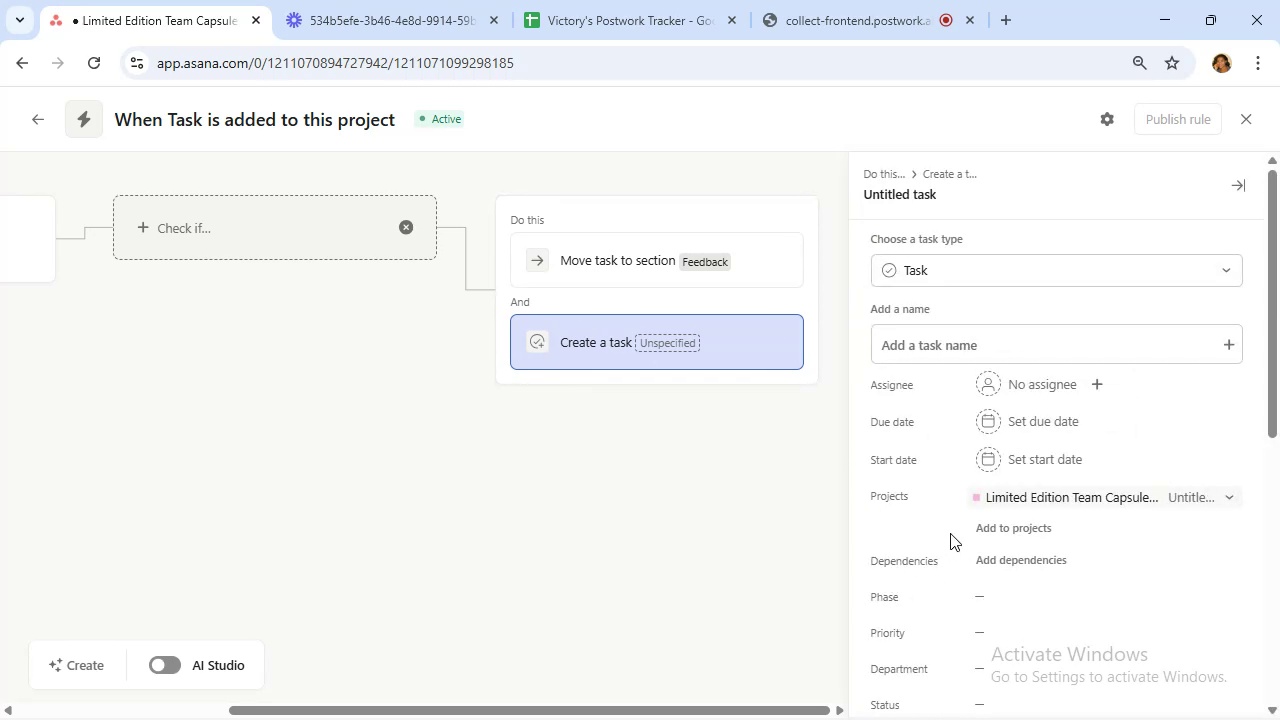 
scroll: coordinate [984, 533], scroll_direction: down, amount: 3.0
 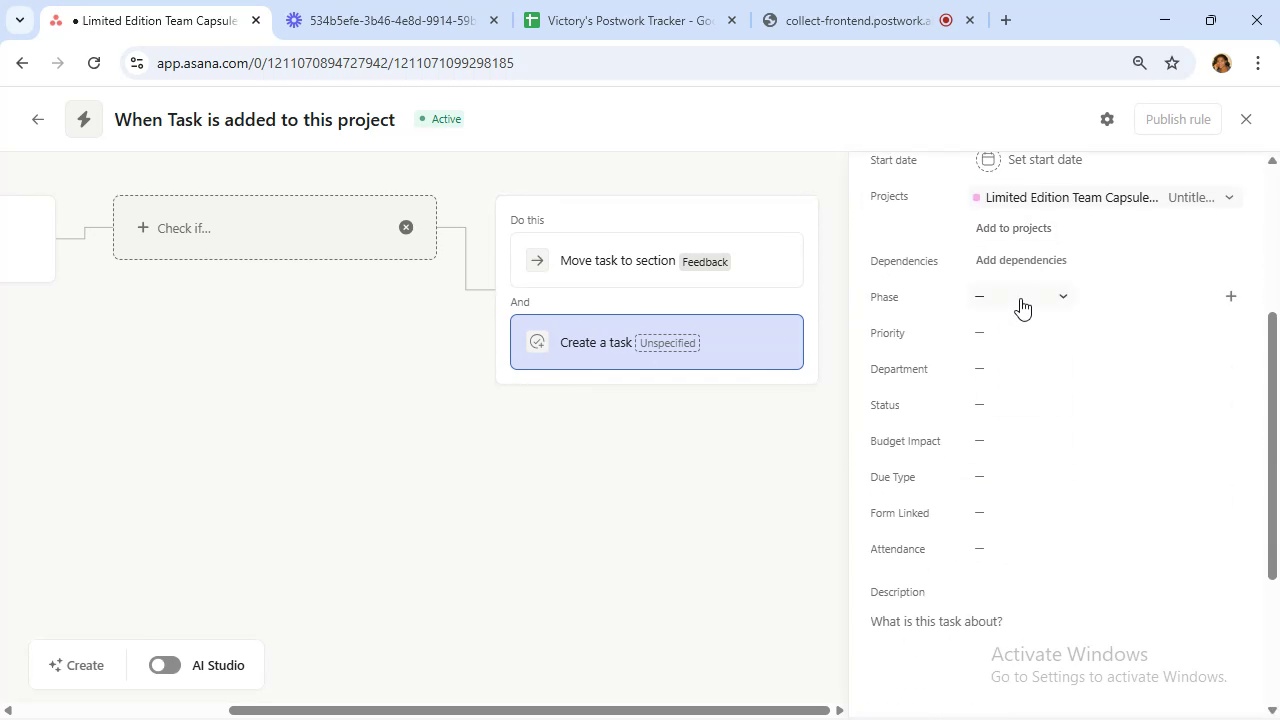 
left_click([1020, 298])
 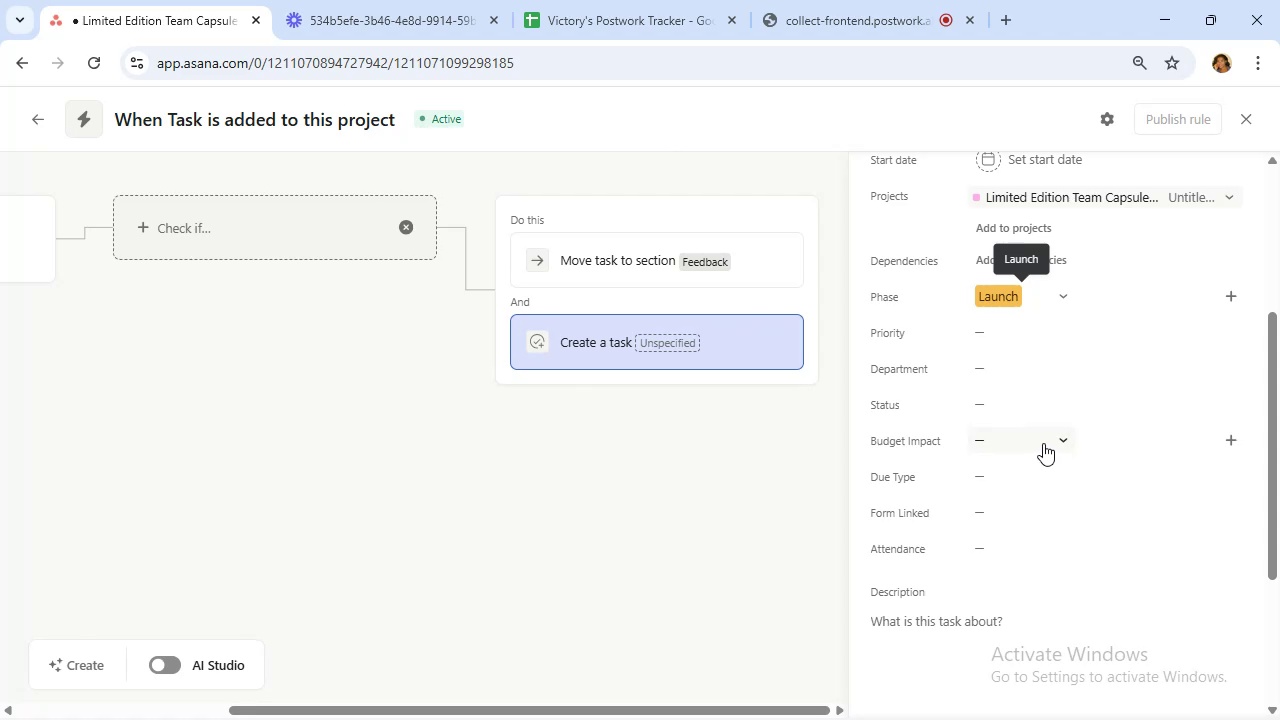 
mouse_move([1009, 339])
 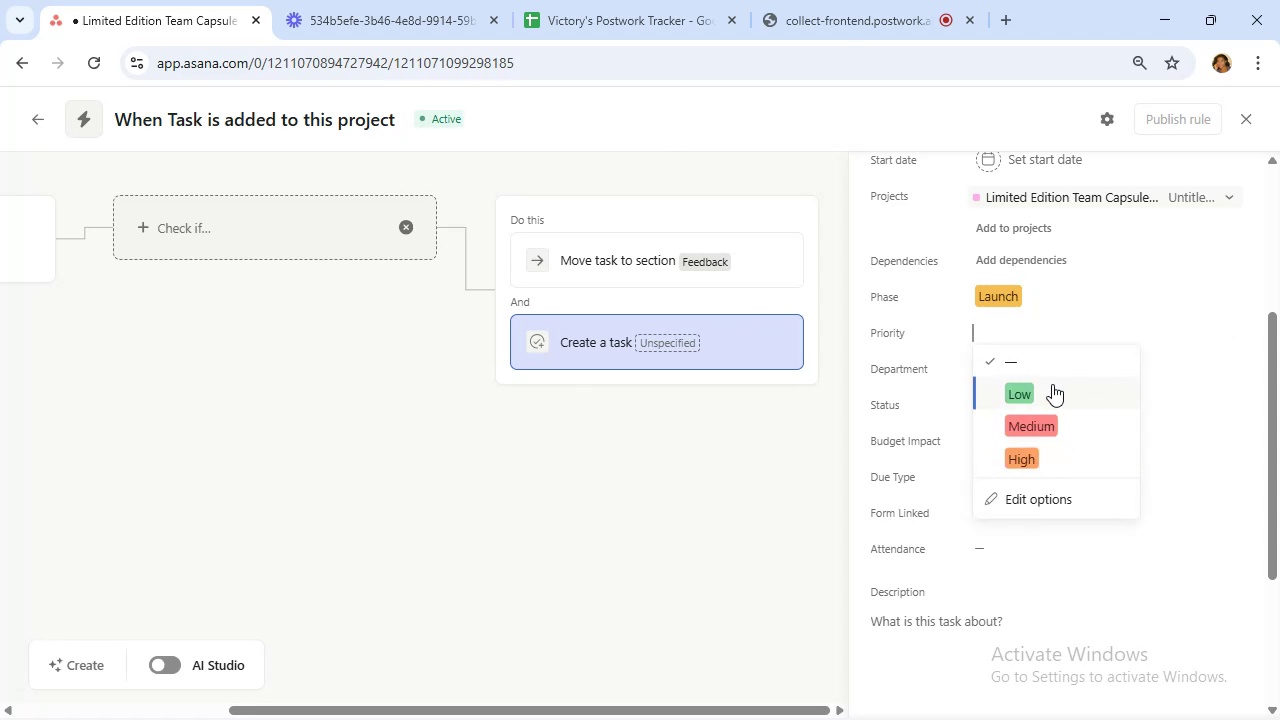 
left_click([1052, 384])
 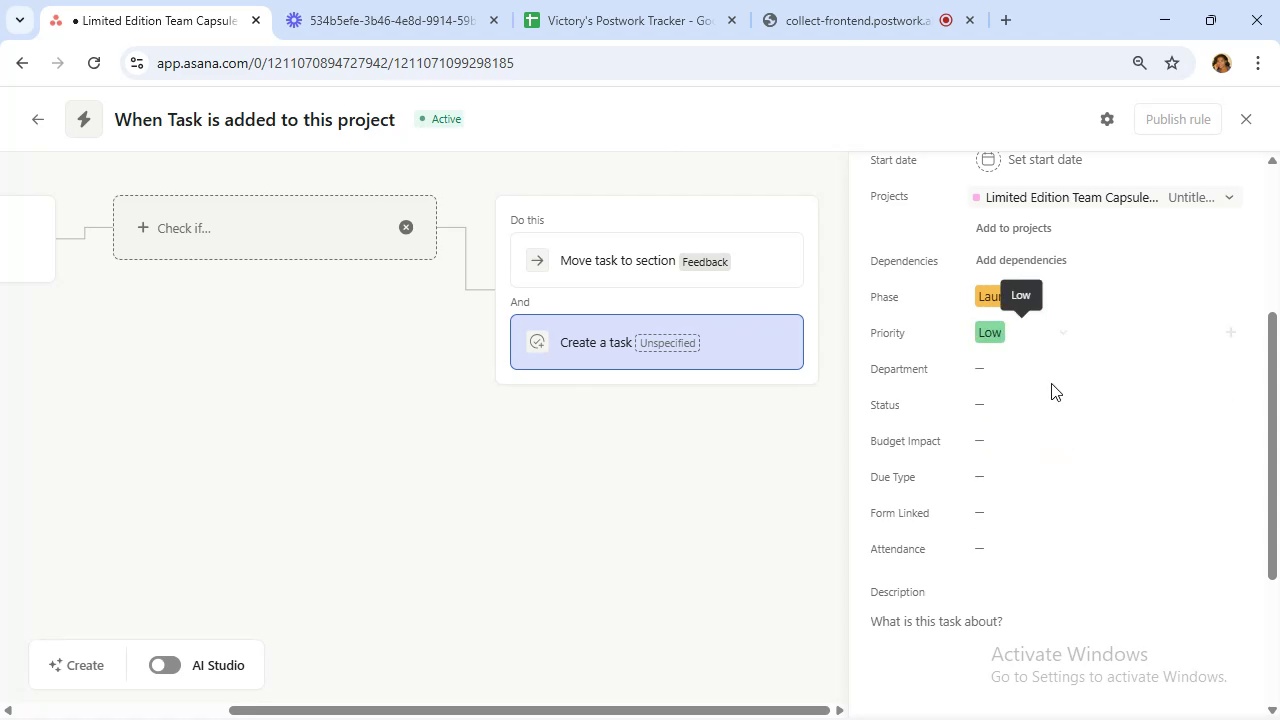 
mouse_move([1028, 402])
 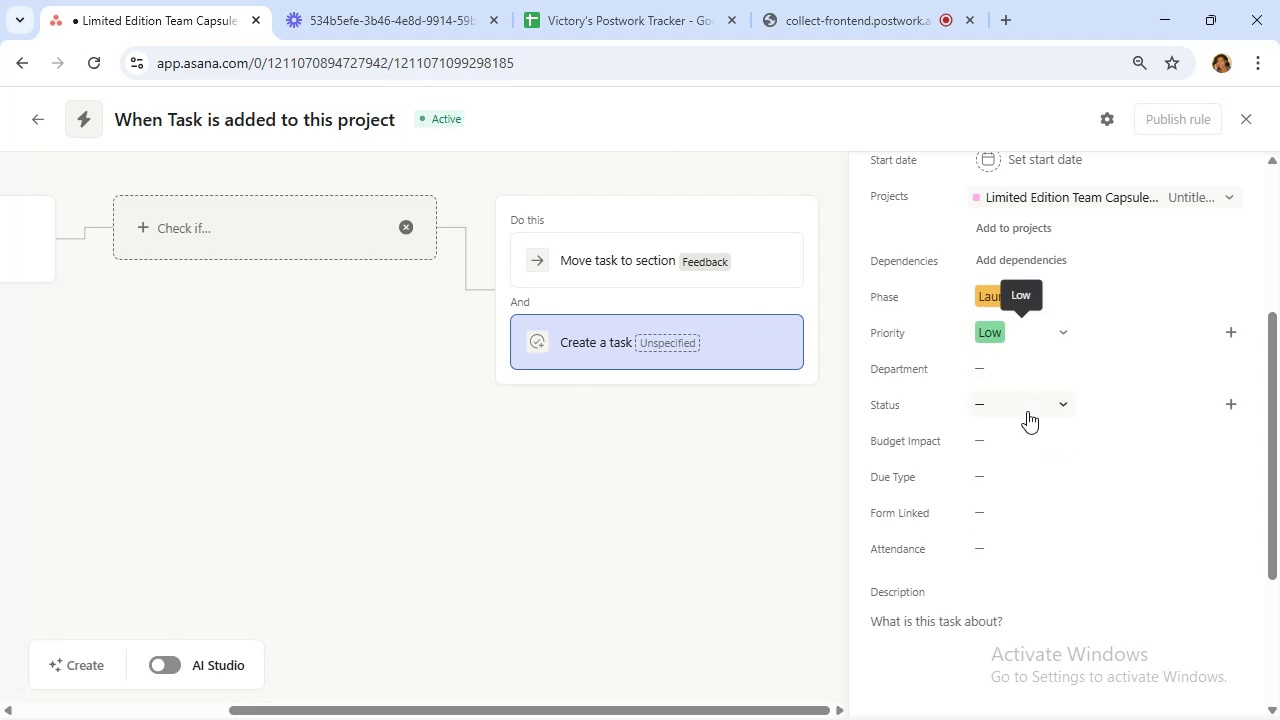 
left_click([1027, 411])
 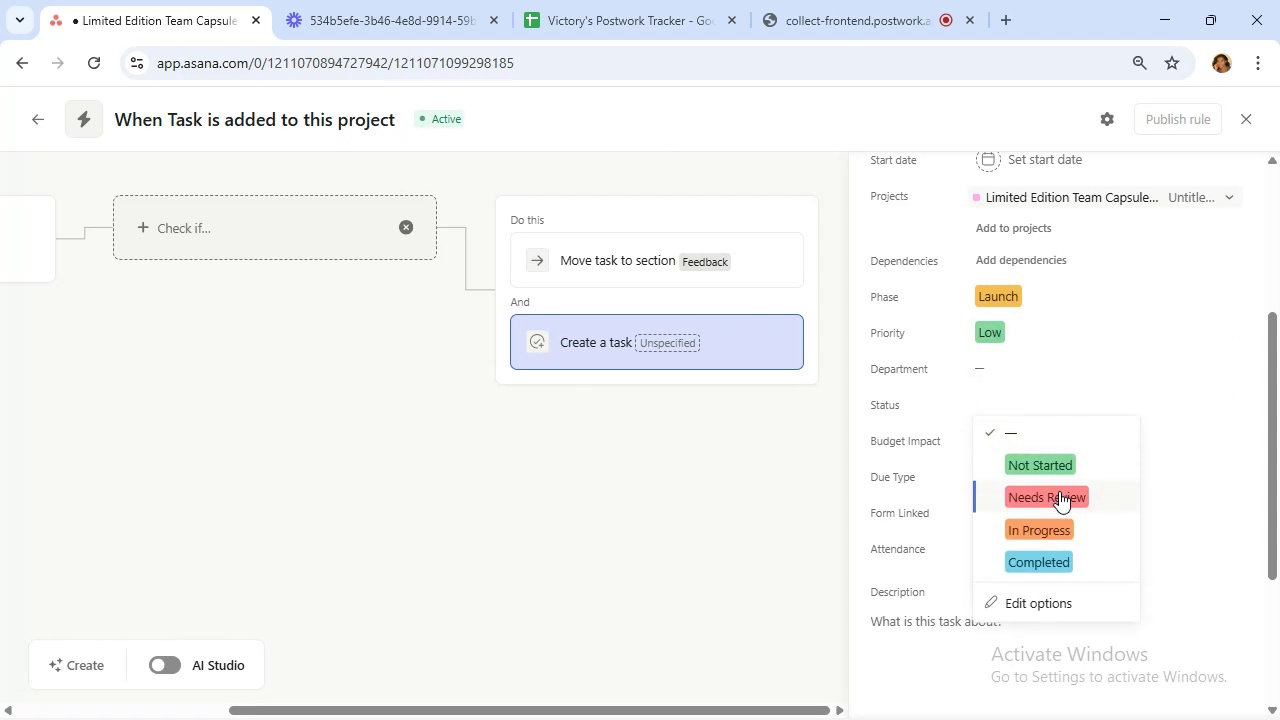 
left_click([1059, 491])
 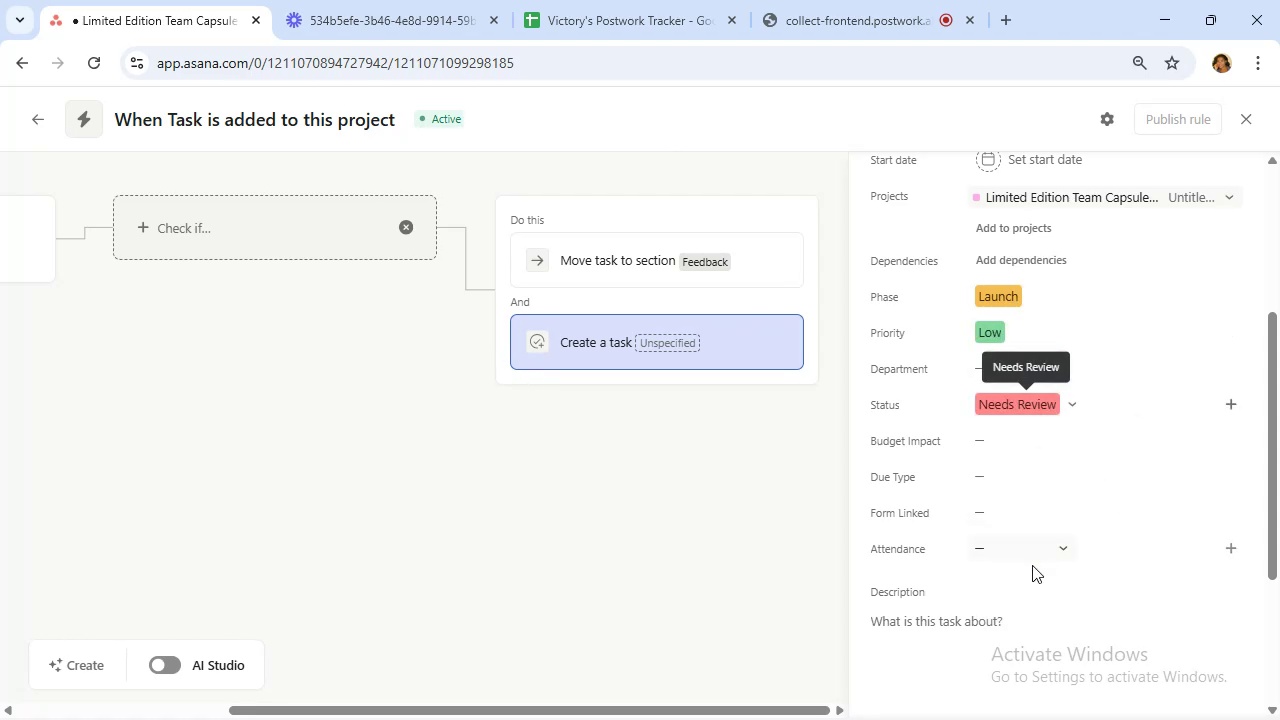 
left_click([1017, 520])
 